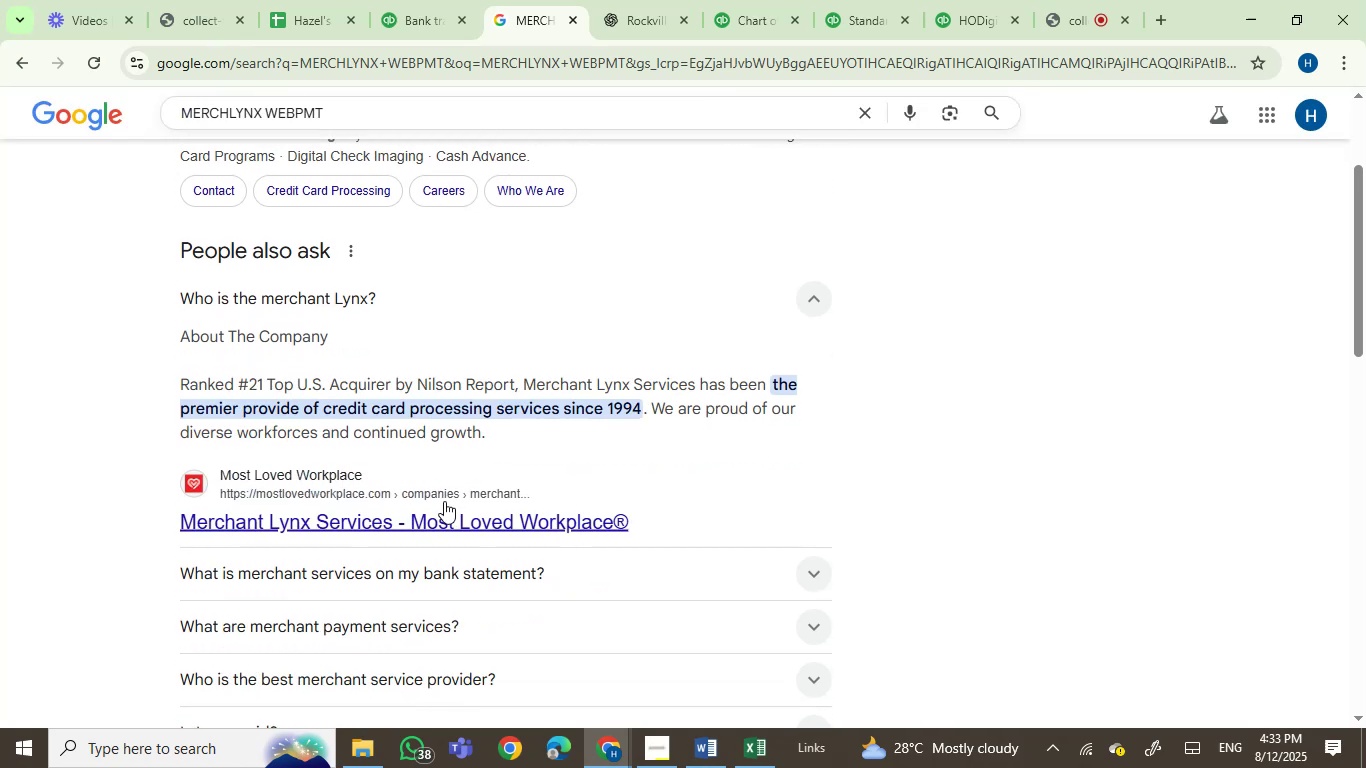 
left_click([446, 509])
 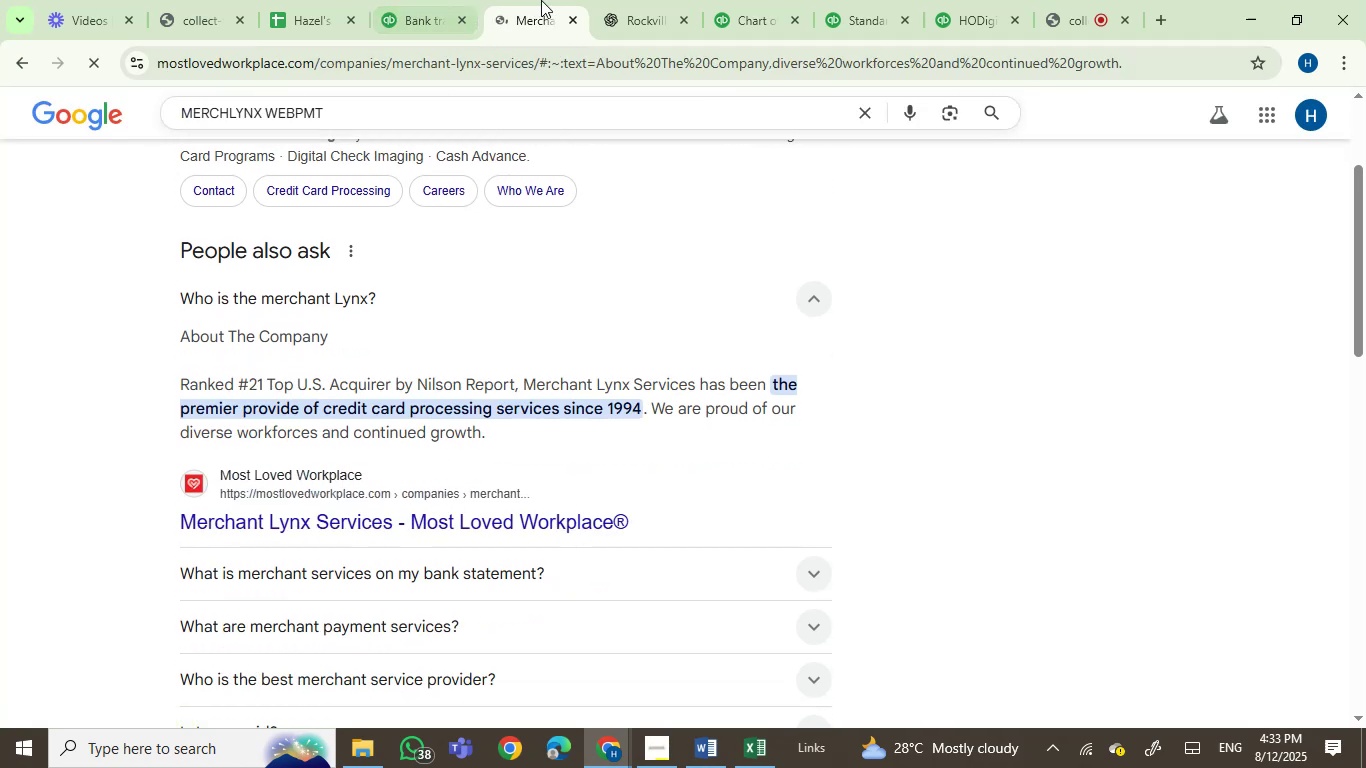 
left_click([615, 0])
 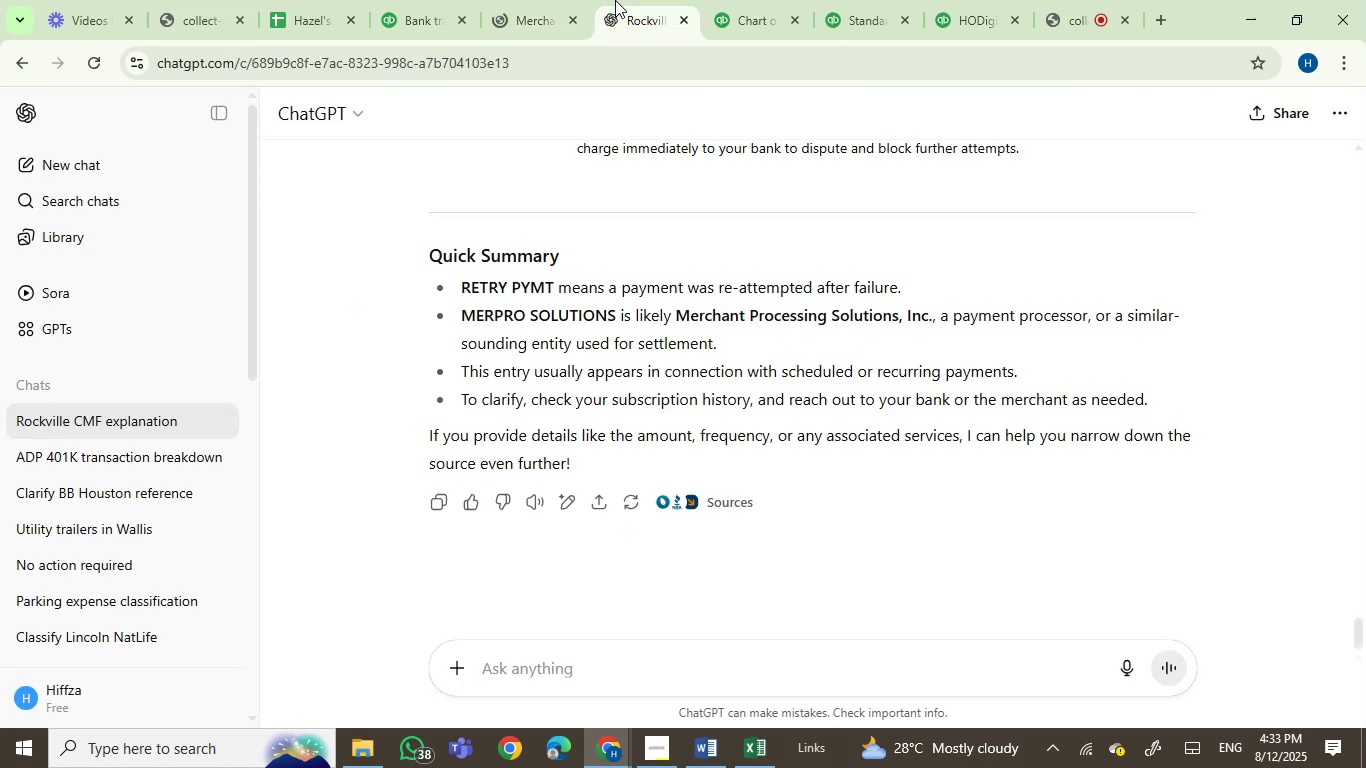 
key(Control+V)
 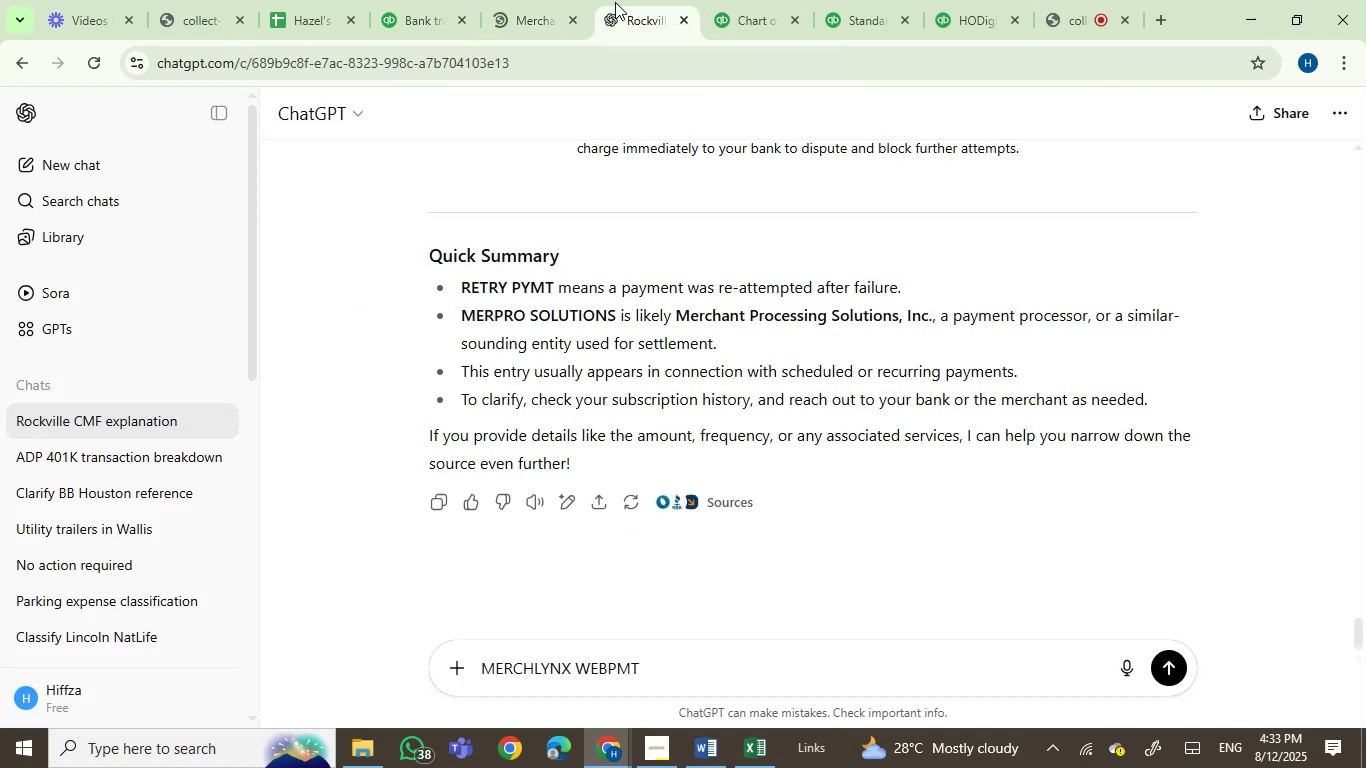 
key(Enter)
 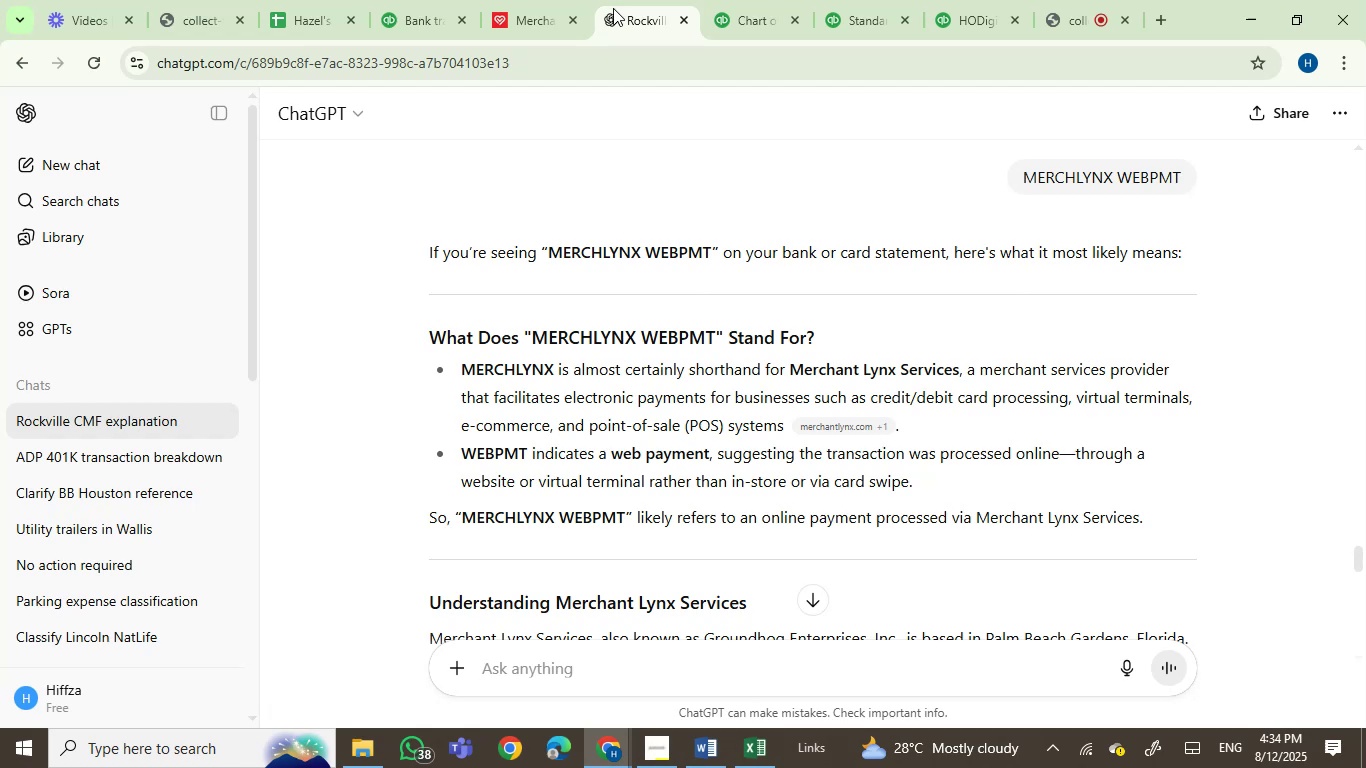 
wait(23.3)
 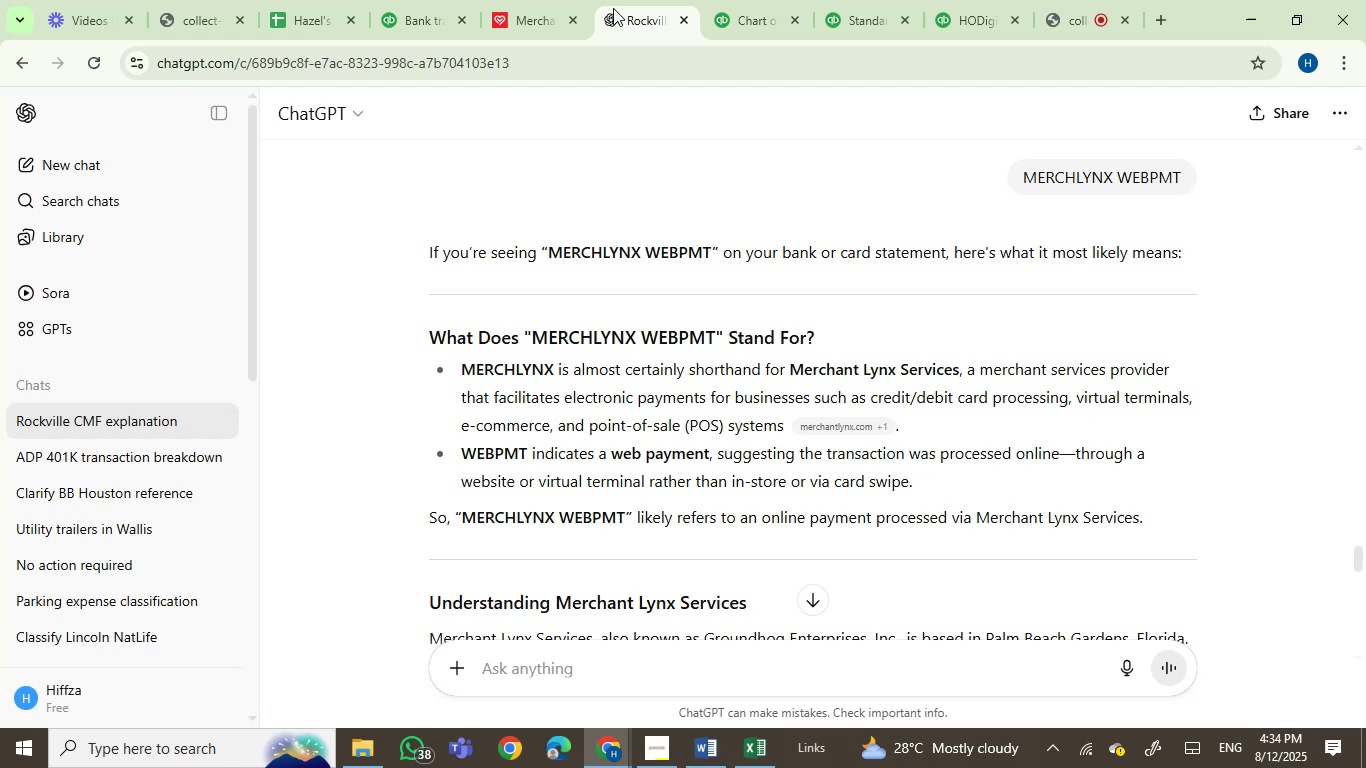 
left_click([1051, 15])
 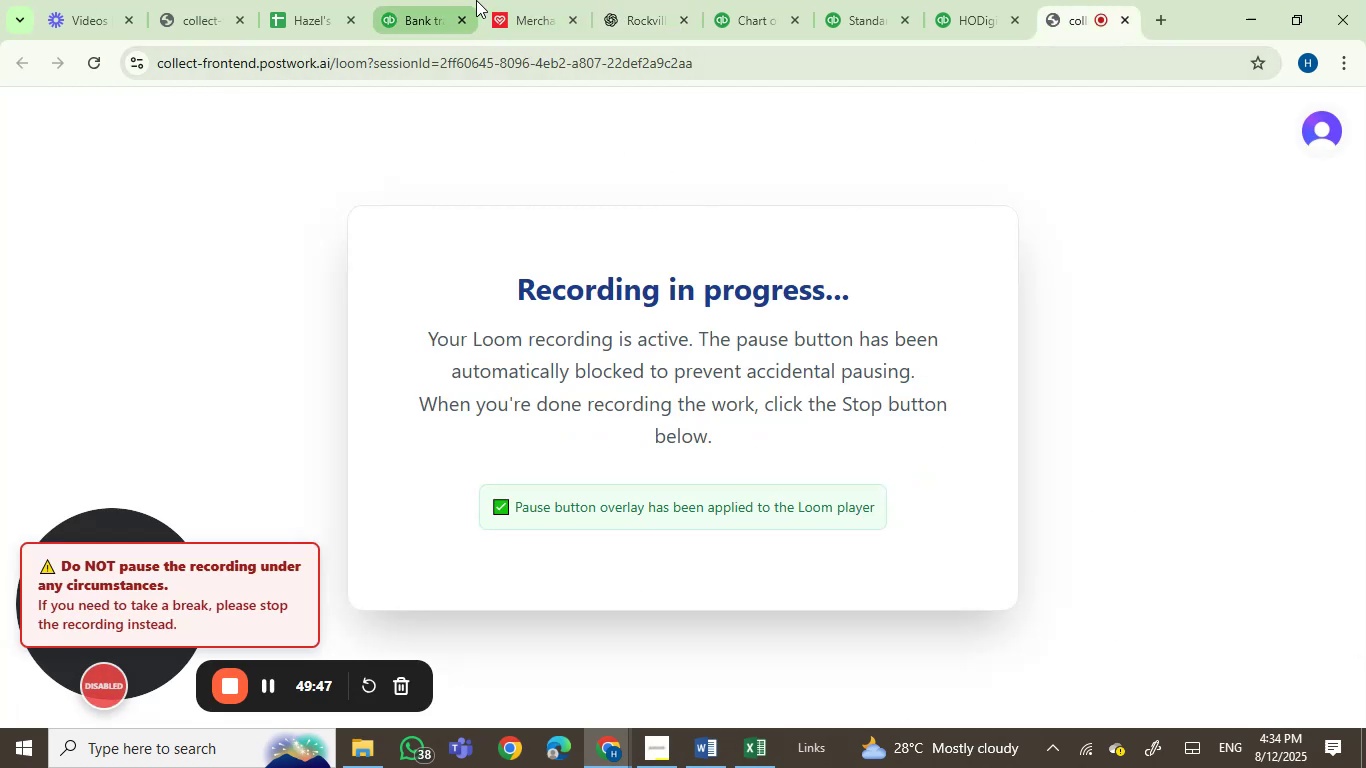 
left_click([523, 9])
 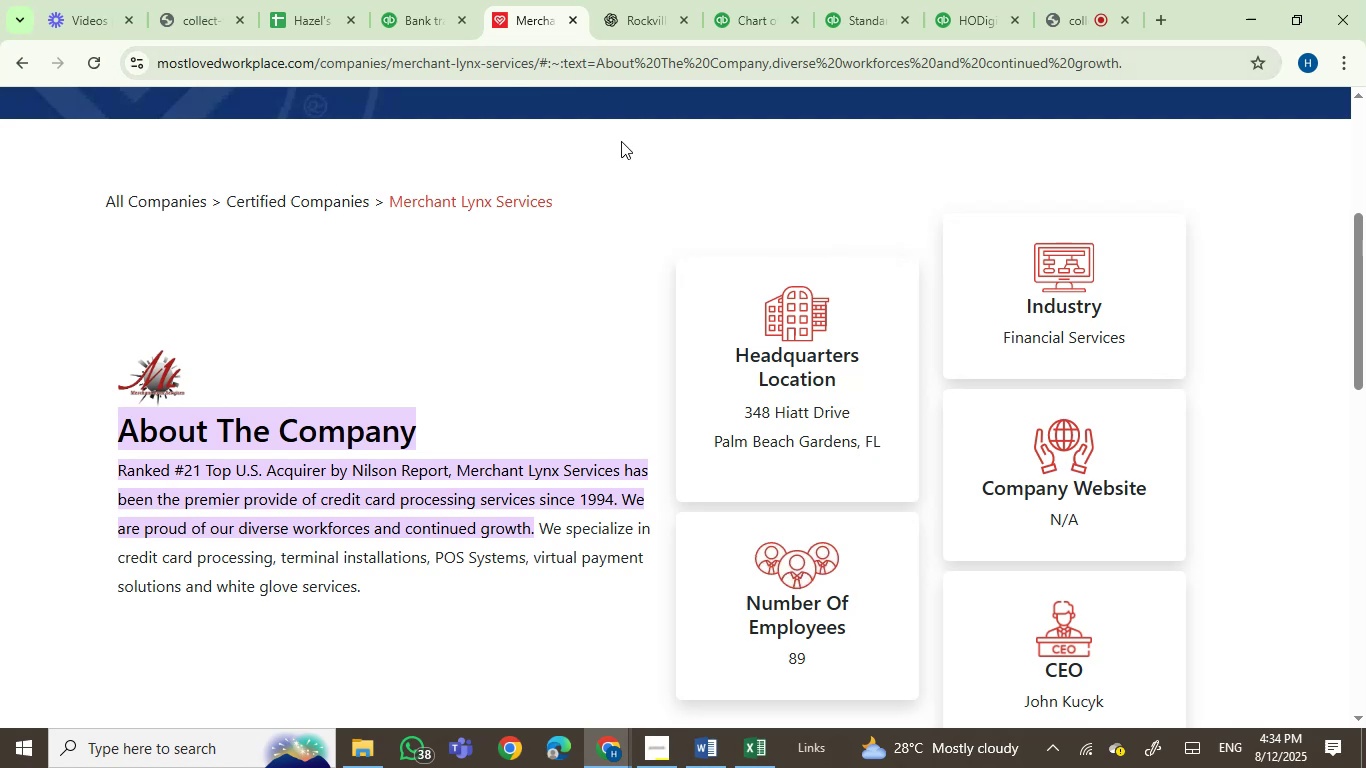 
wait(9.43)
 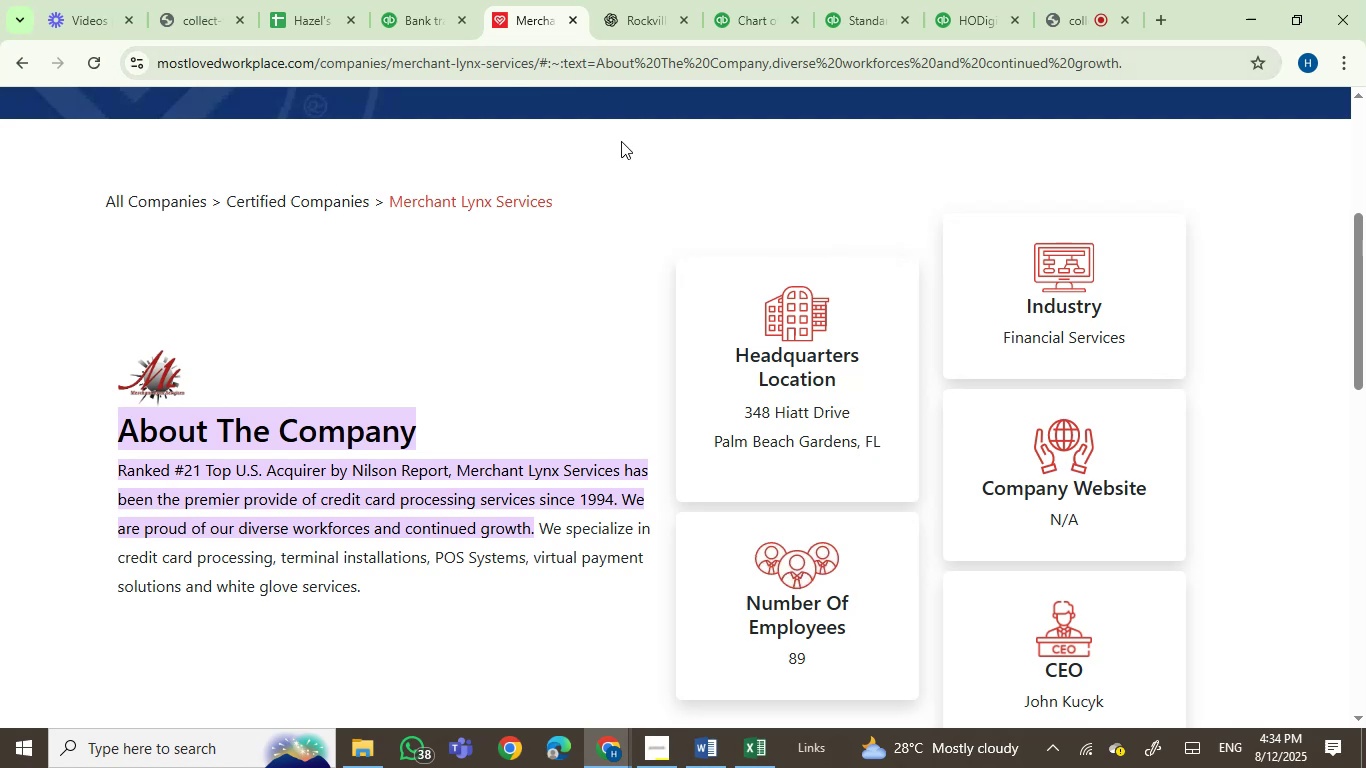 
scroll: coordinate [591, 635], scroll_direction: down, amount: 1.0
 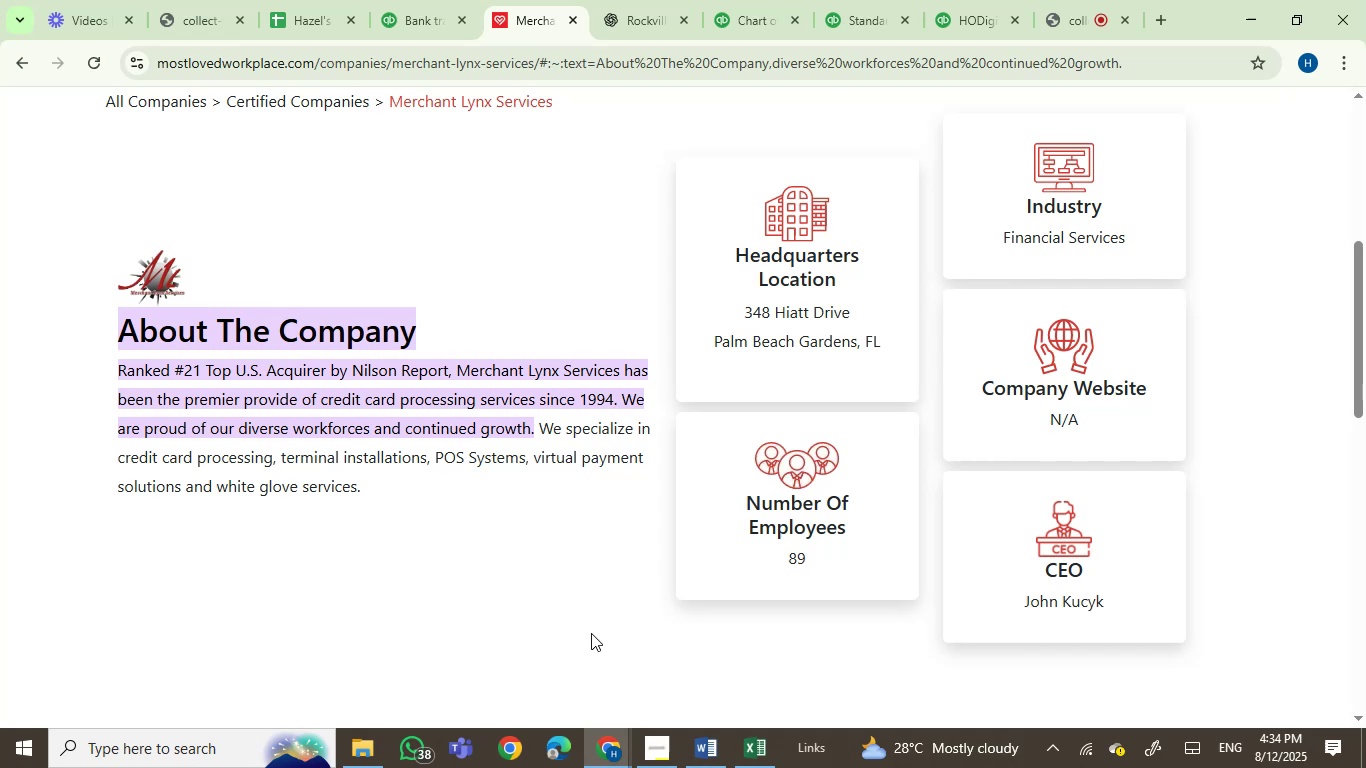 
wait(7.24)
 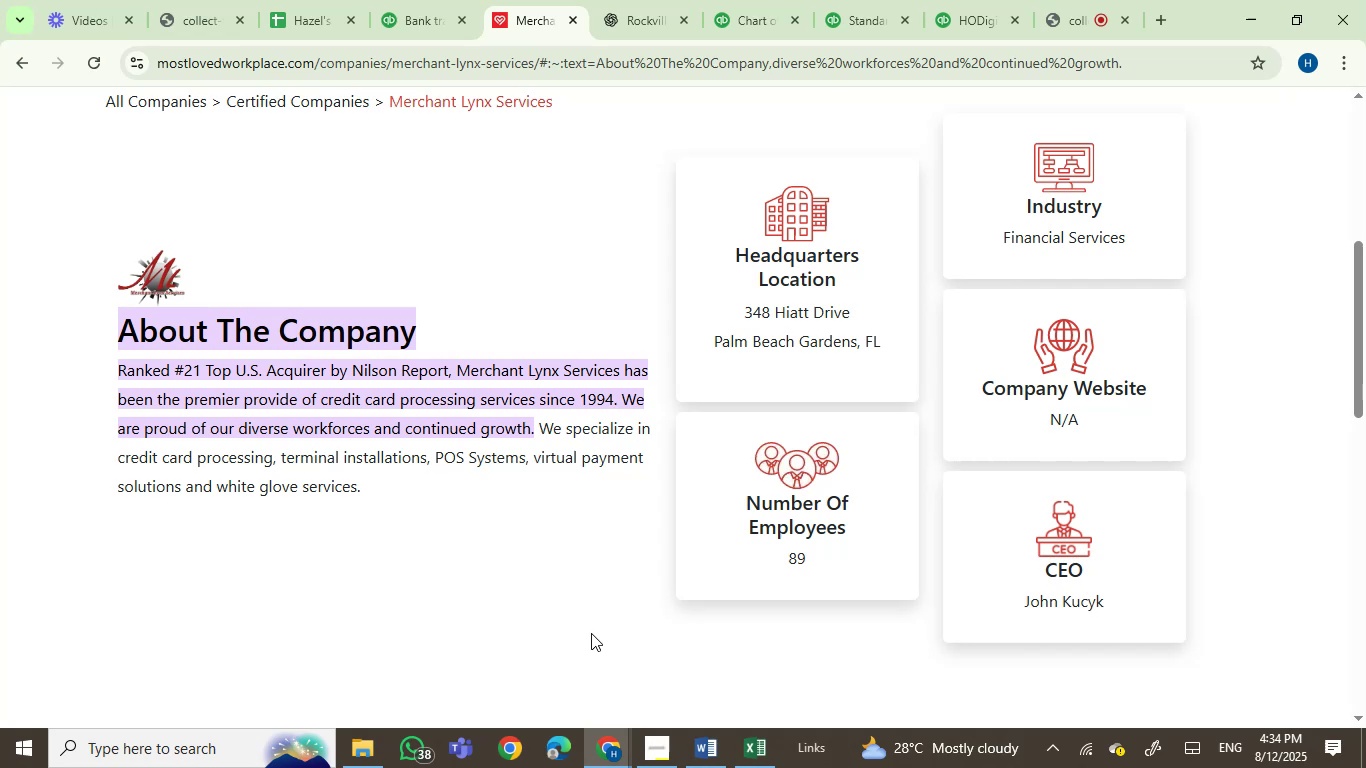 
scroll: coordinate [591, 633], scroll_direction: down, amount: 2.0
 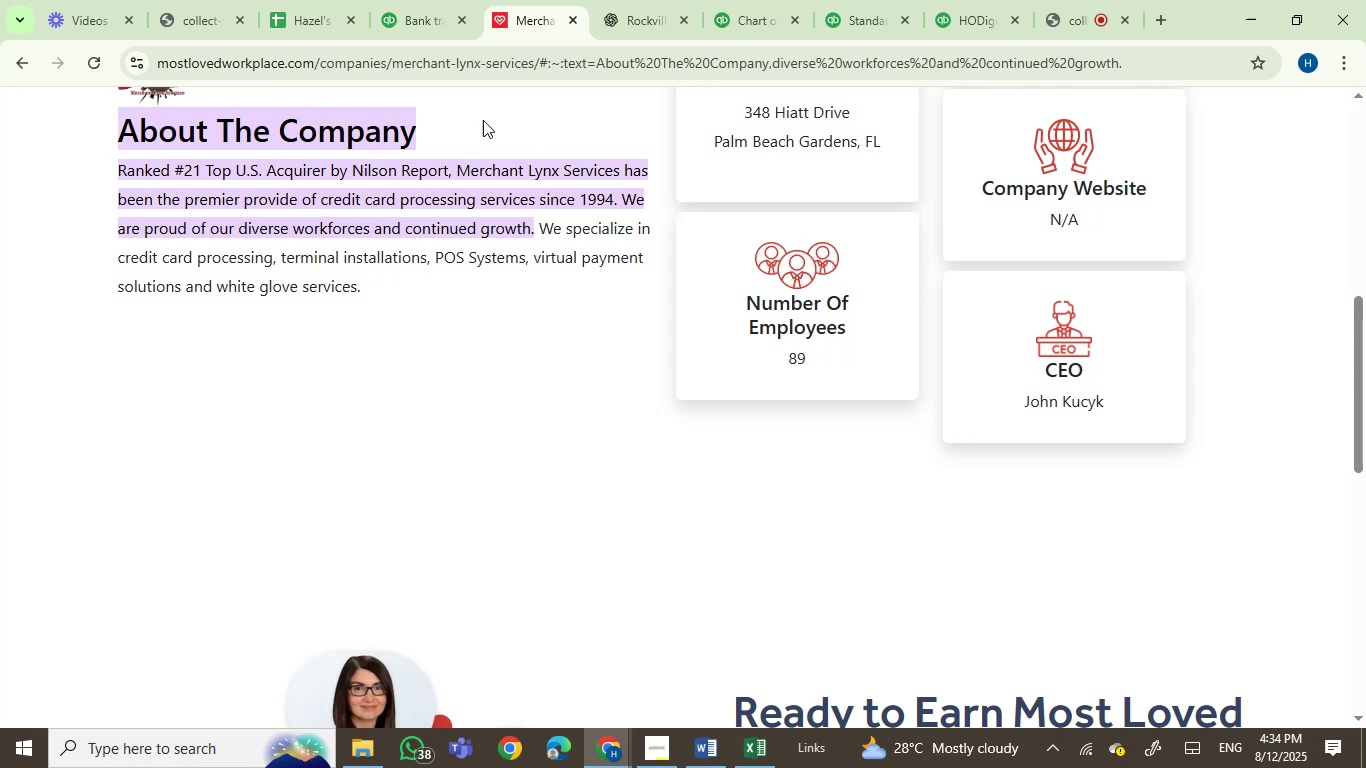 
left_click([619, 0])
 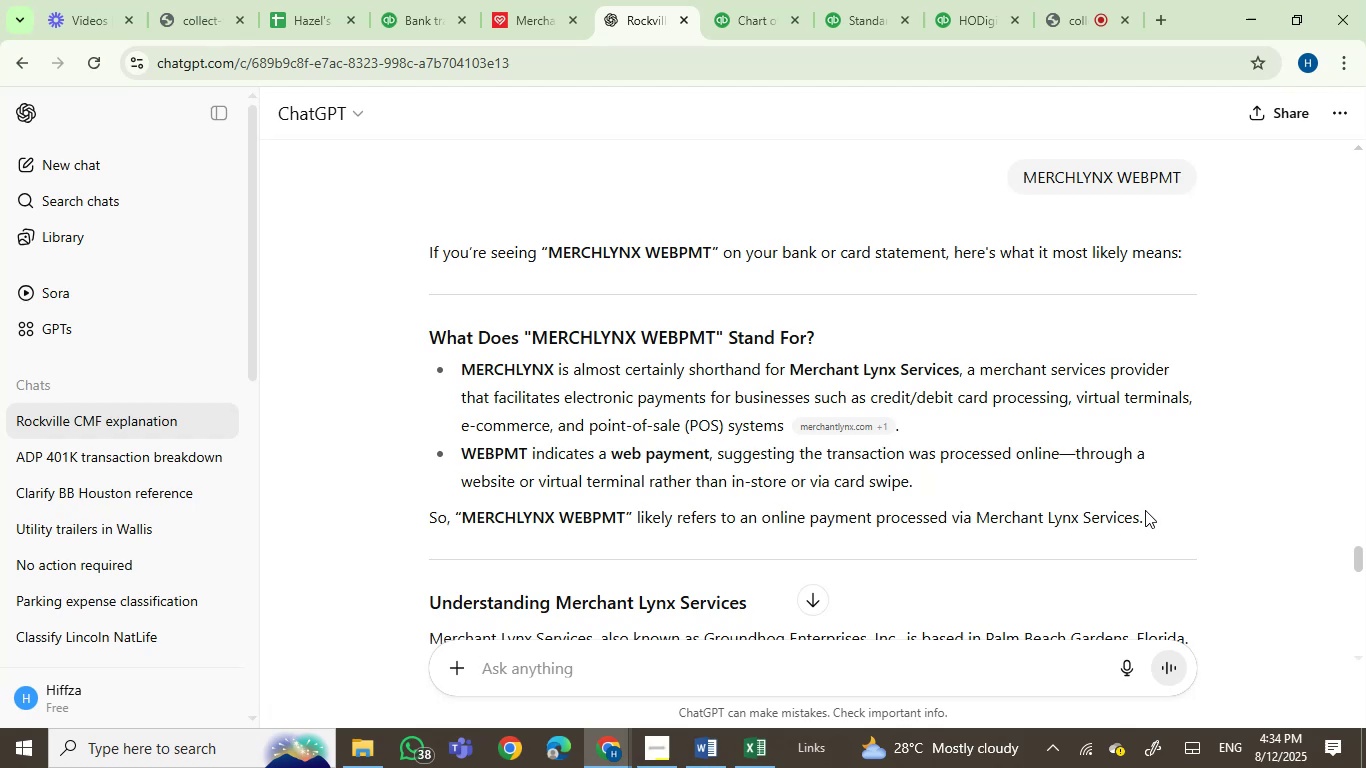 
wait(18.6)
 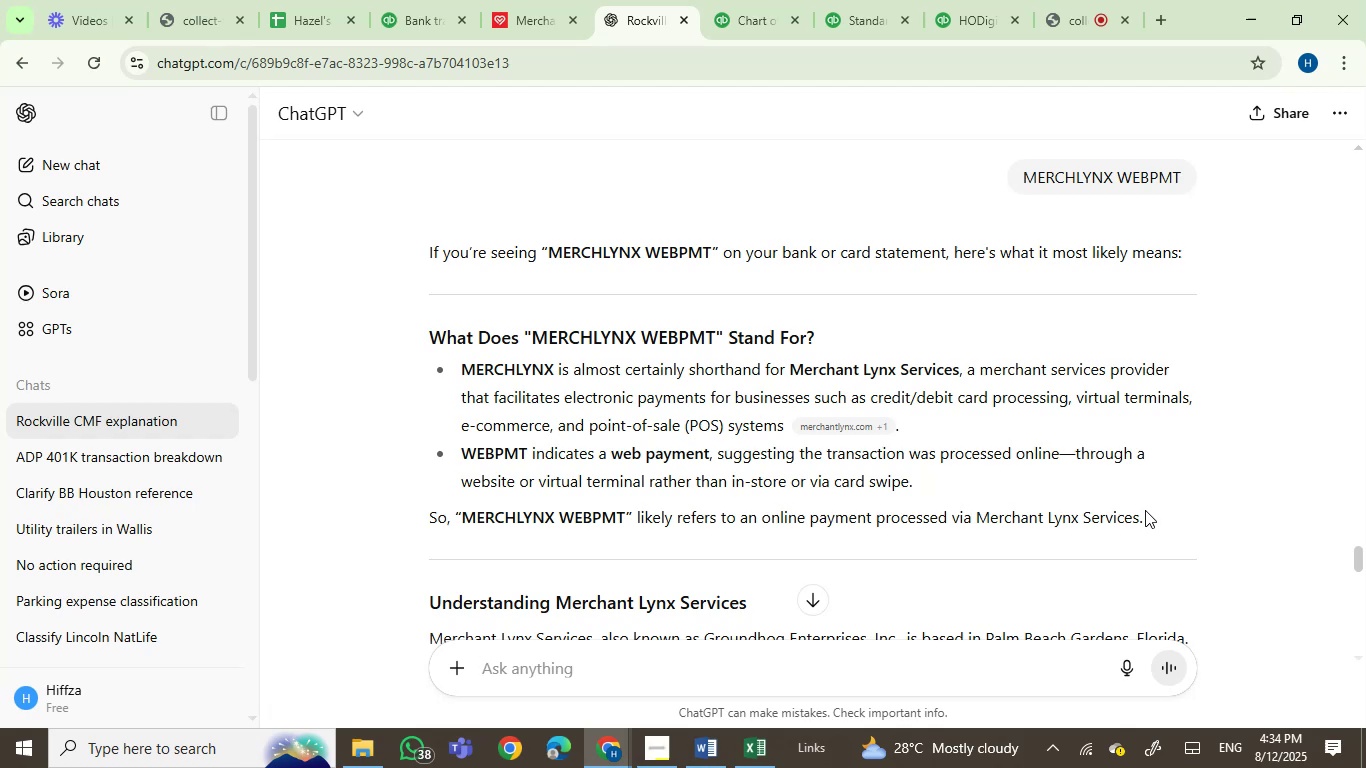 
left_click_drag(start_coordinate=[1358, 553], to_coordinate=[1364, 562])
 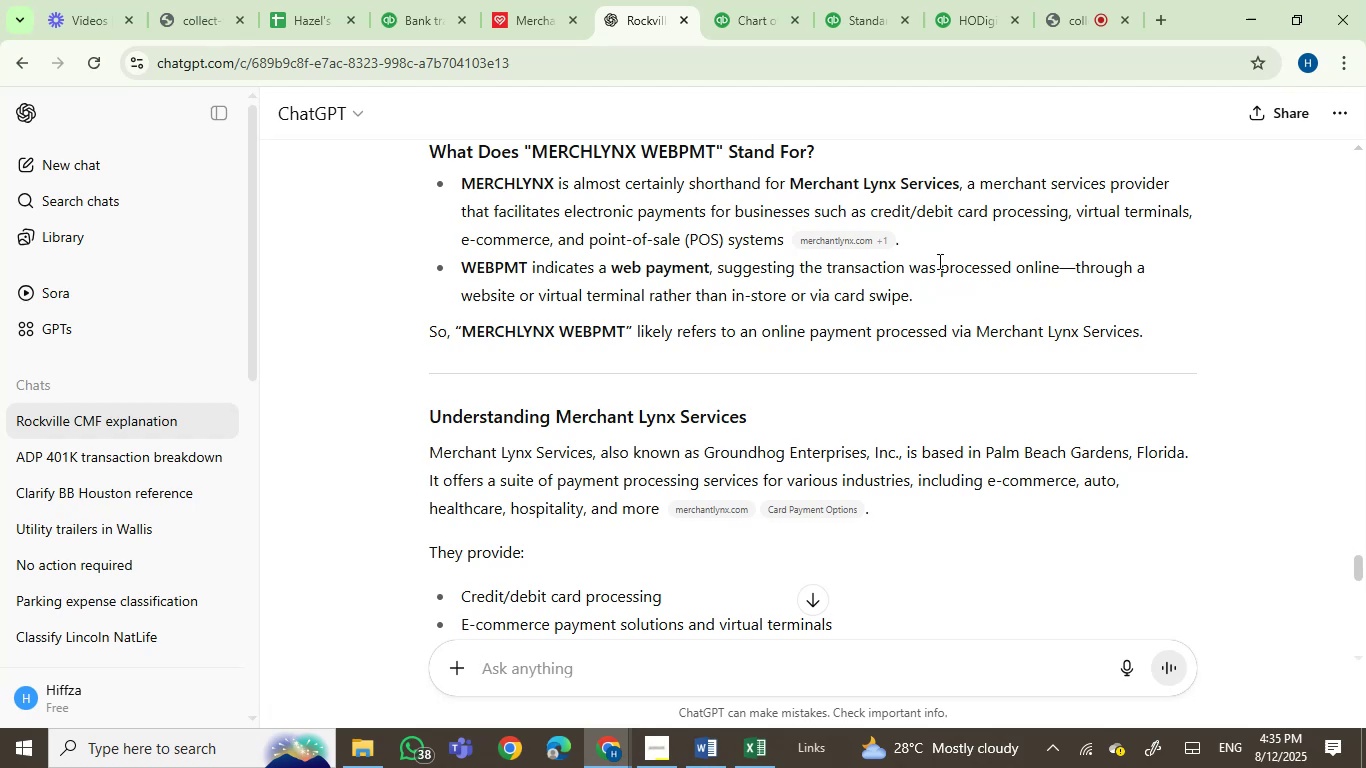 
wait(24.77)
 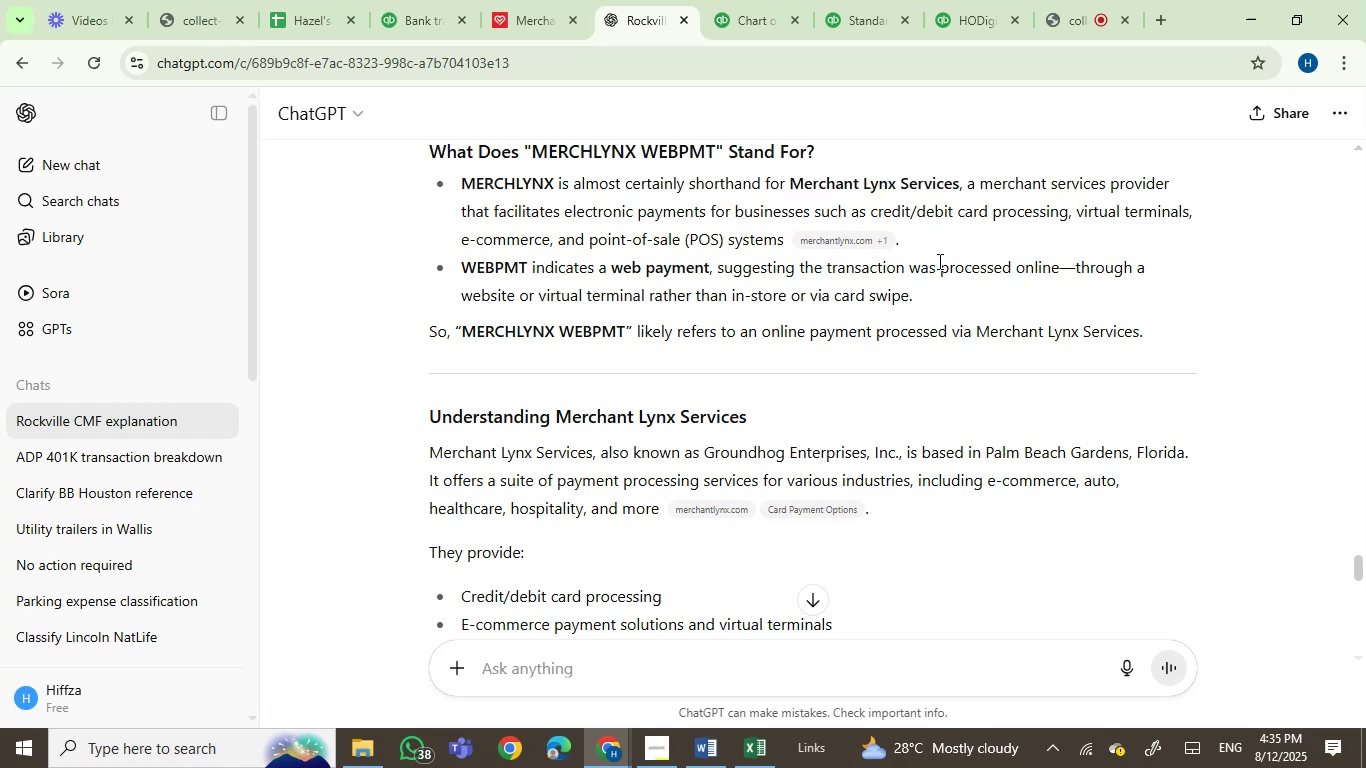 
scroll: coordinate [627, 357], scroll_direction: down, amount: 2.0
 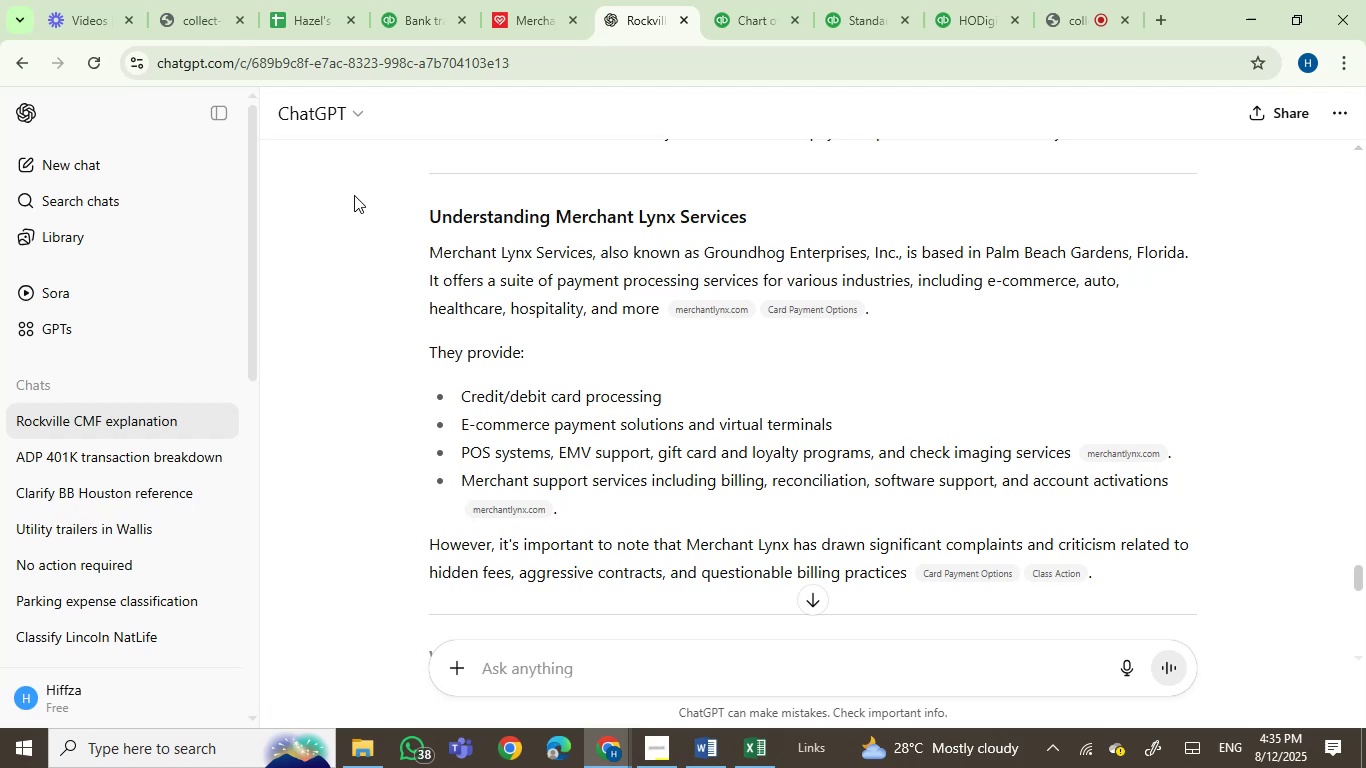 
wait(17.88)
 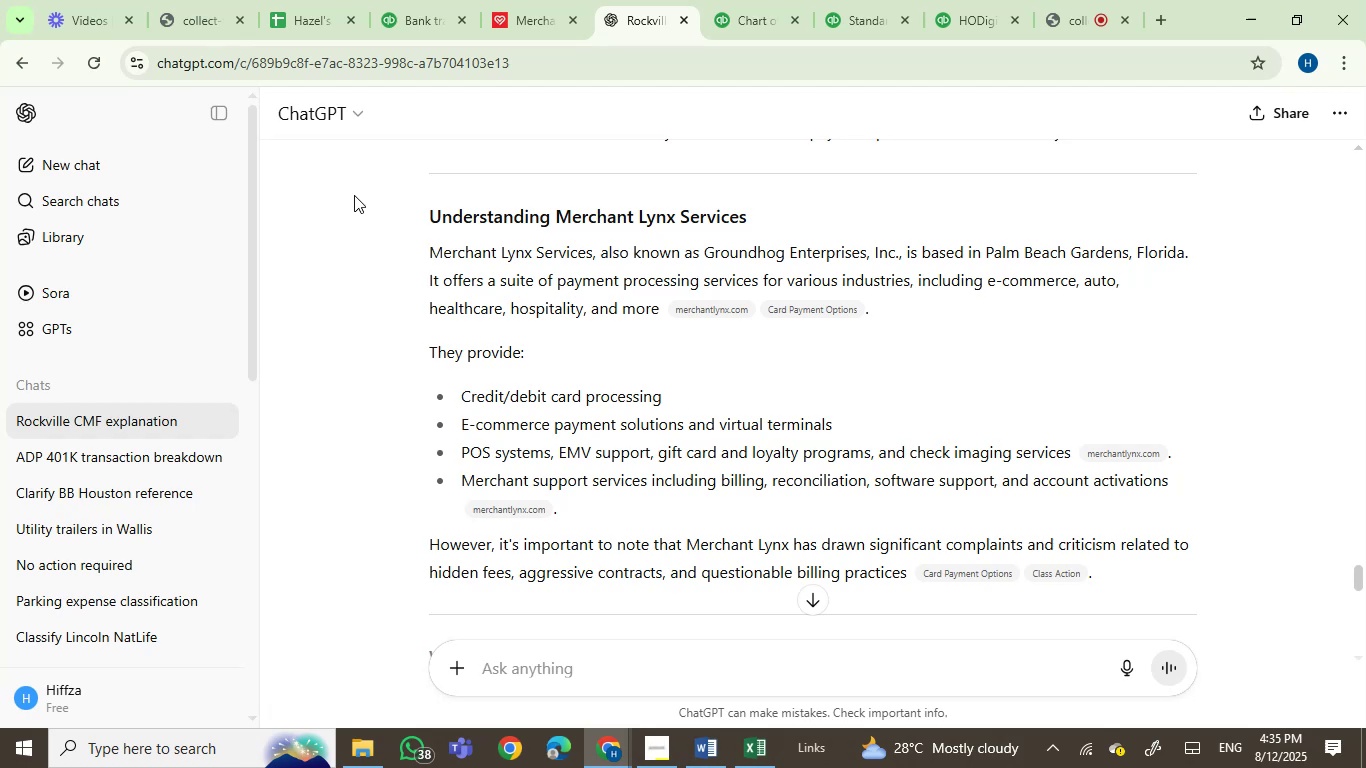 
scroll: coordinate [458, 320], scroll_direction: down, amount: 1.0
 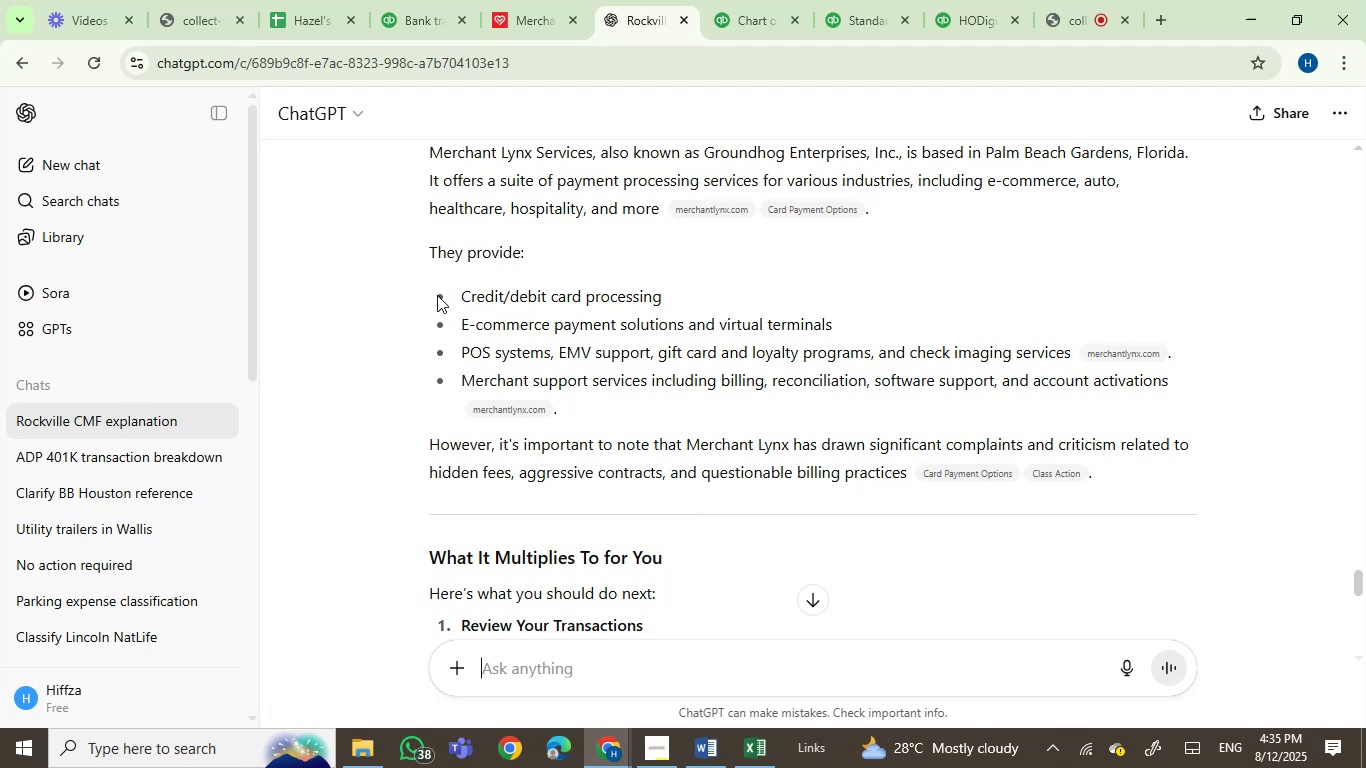 
wait(6.67)
 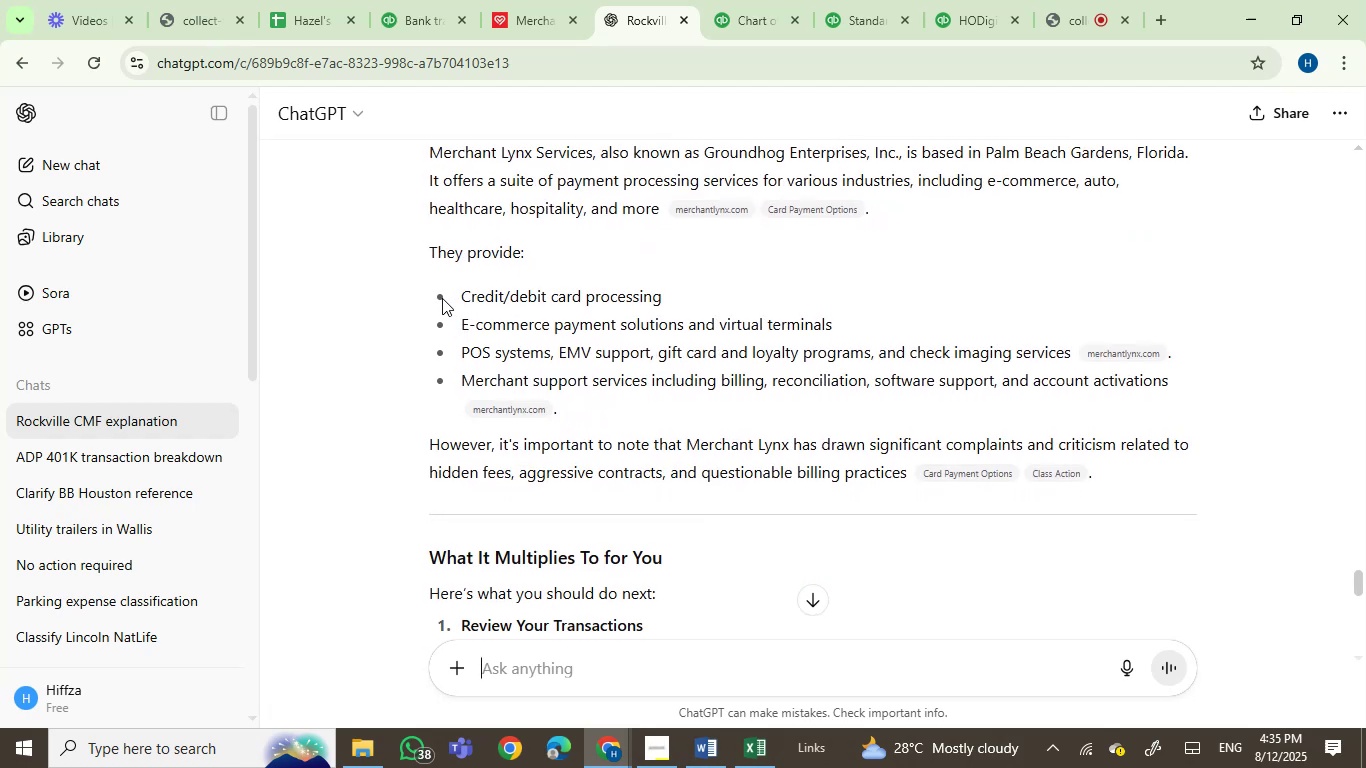 
scroll: coordinate [437, 295], scroll_direction: down, amount: 1.0
 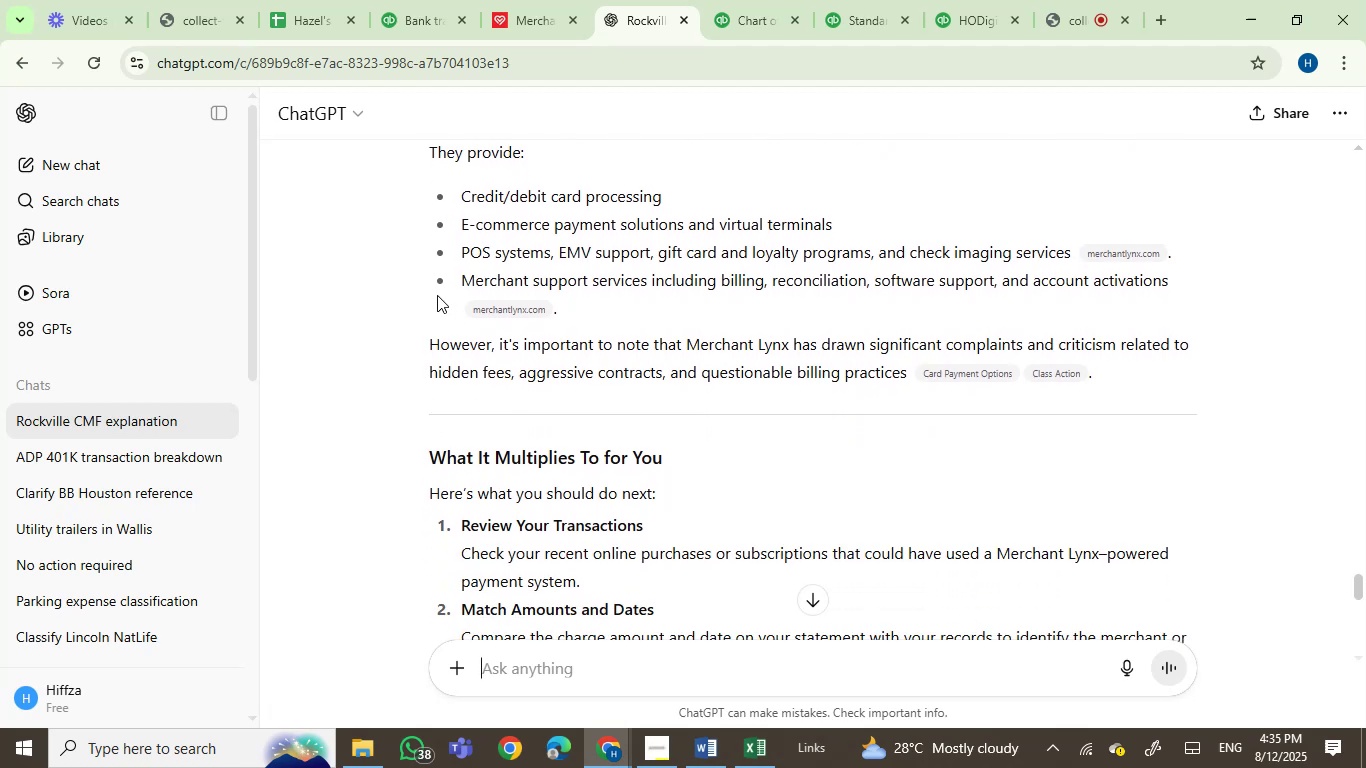 
wait(5.1)
 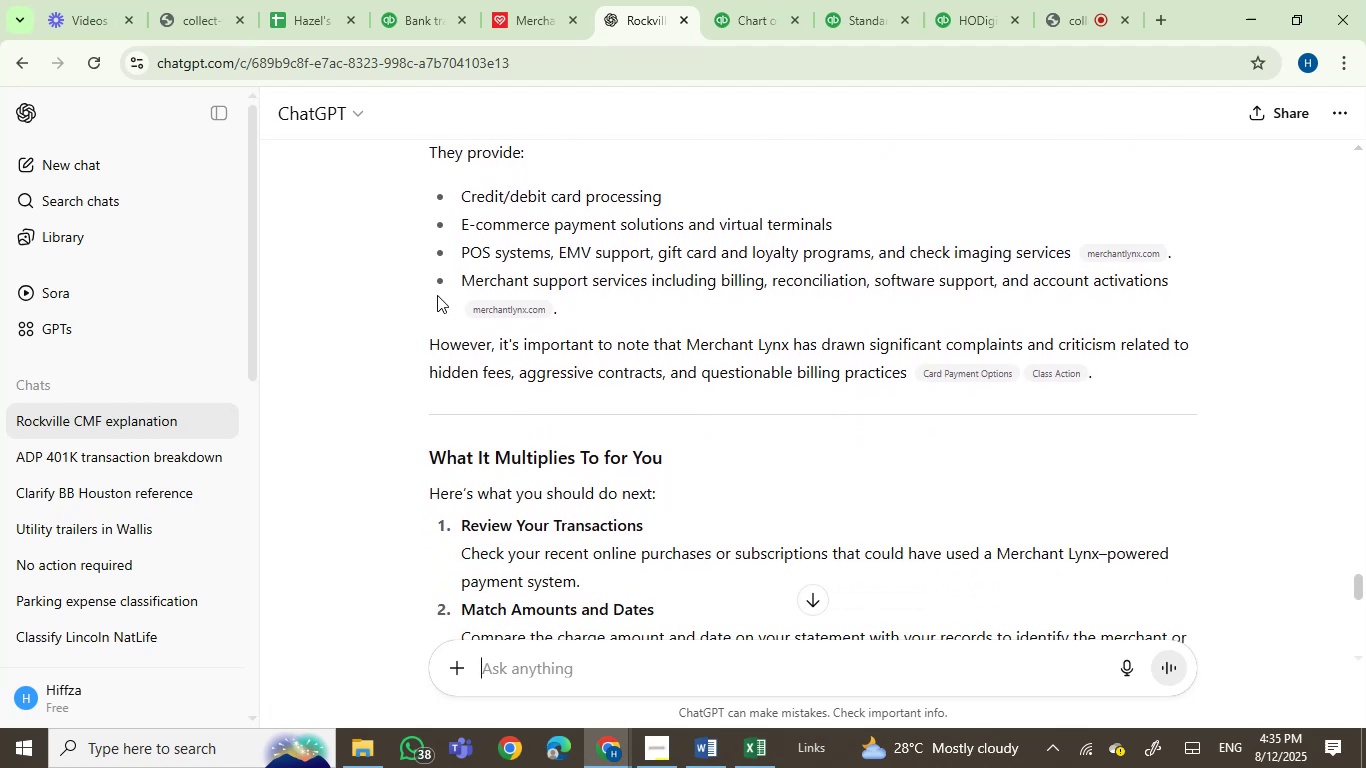 
scroll: coordinate [437, 295], scroll_direction: down, amount: 4.0
 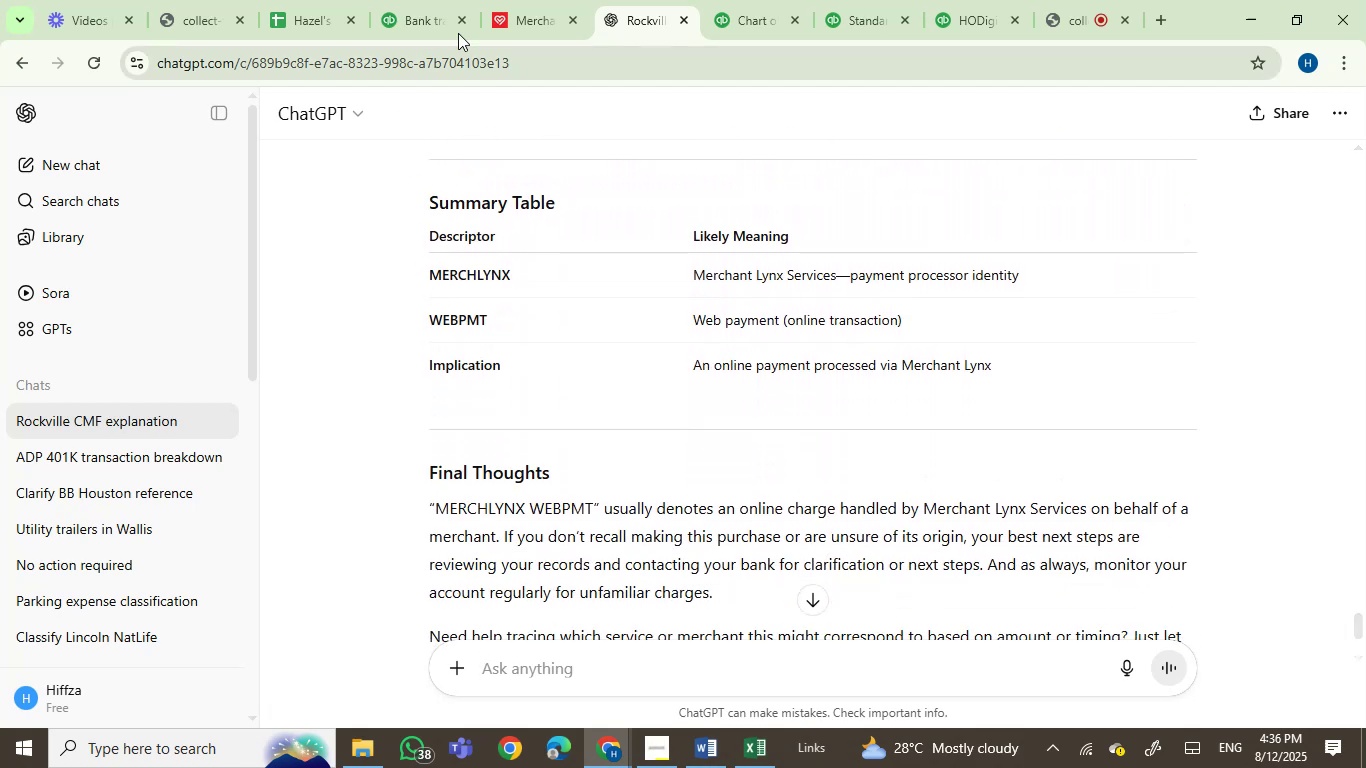 
left_click([425, 1])
 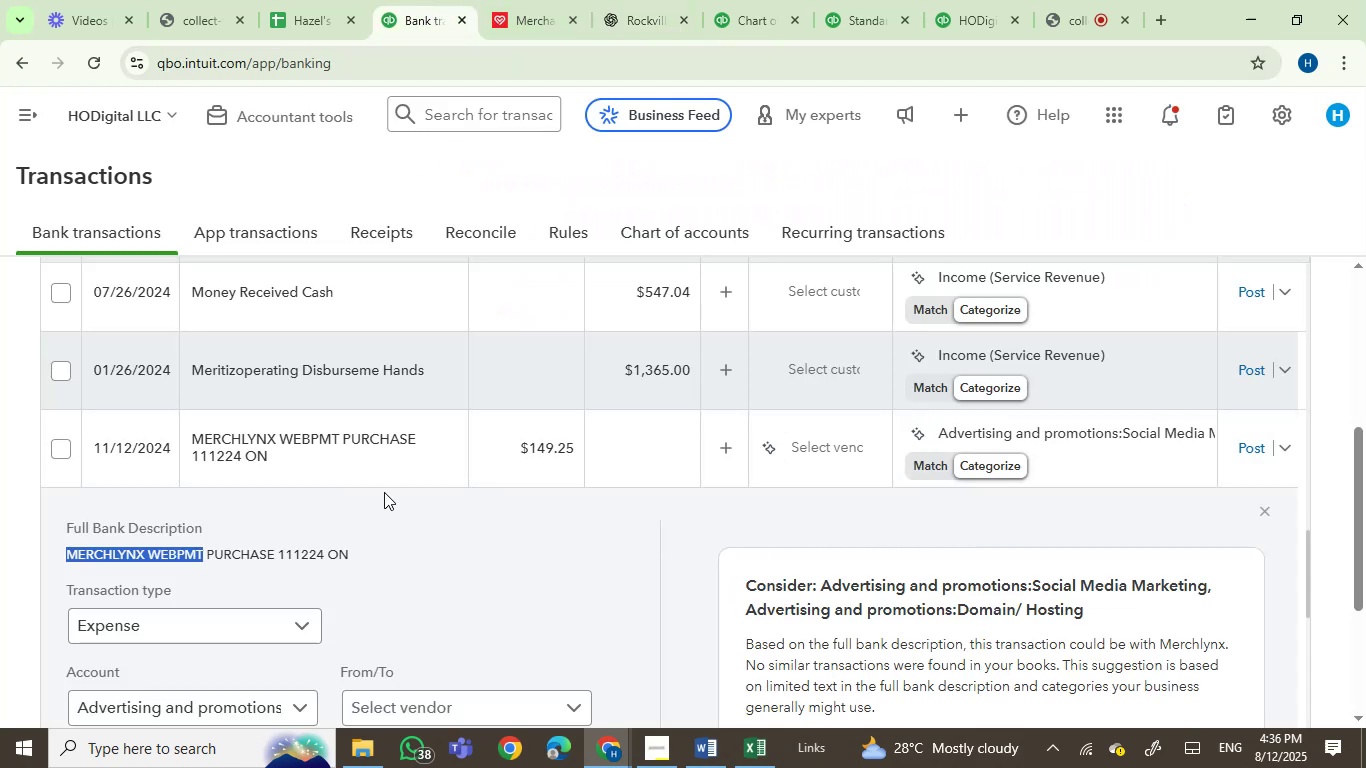 
scroll: coordinate [384, 491], scroll_direction: down, amount: 1.0
 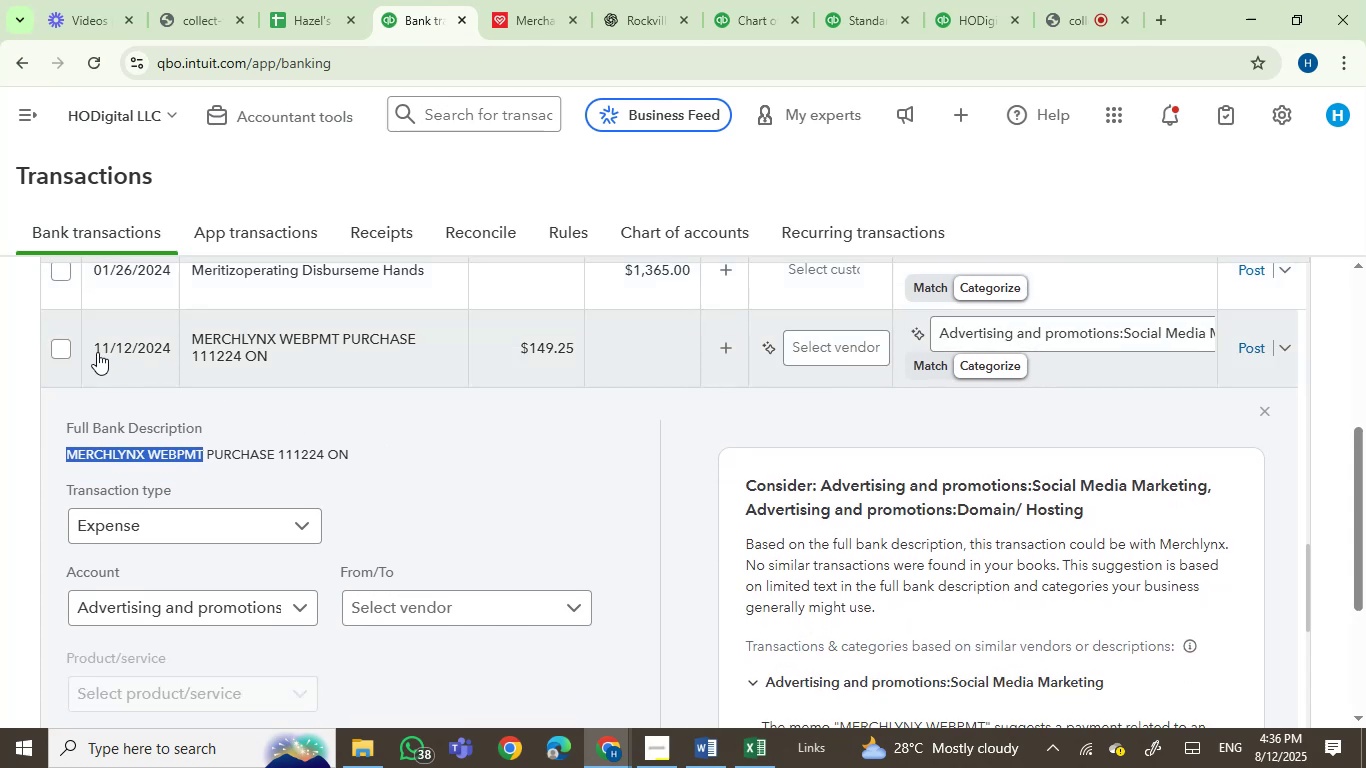 
left_click([58, 344])
 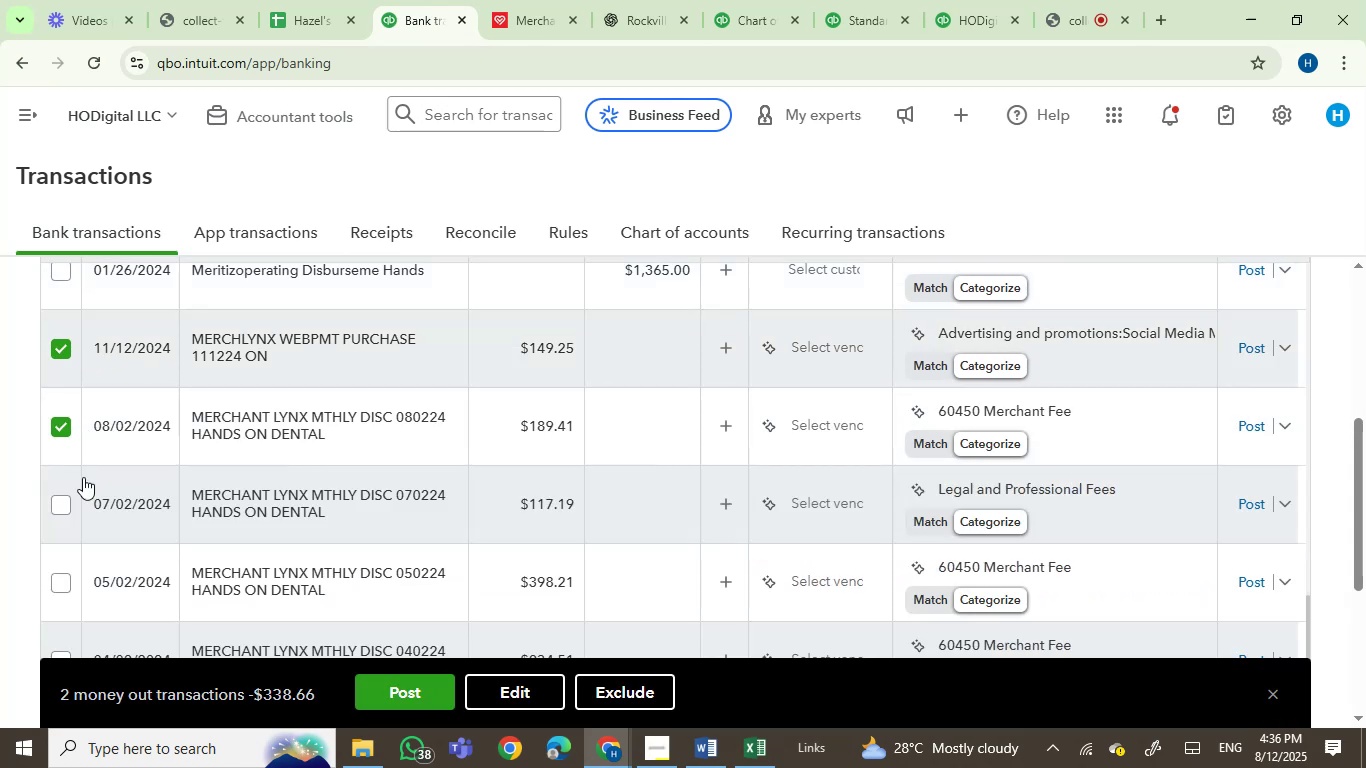 
wait(5.44)
 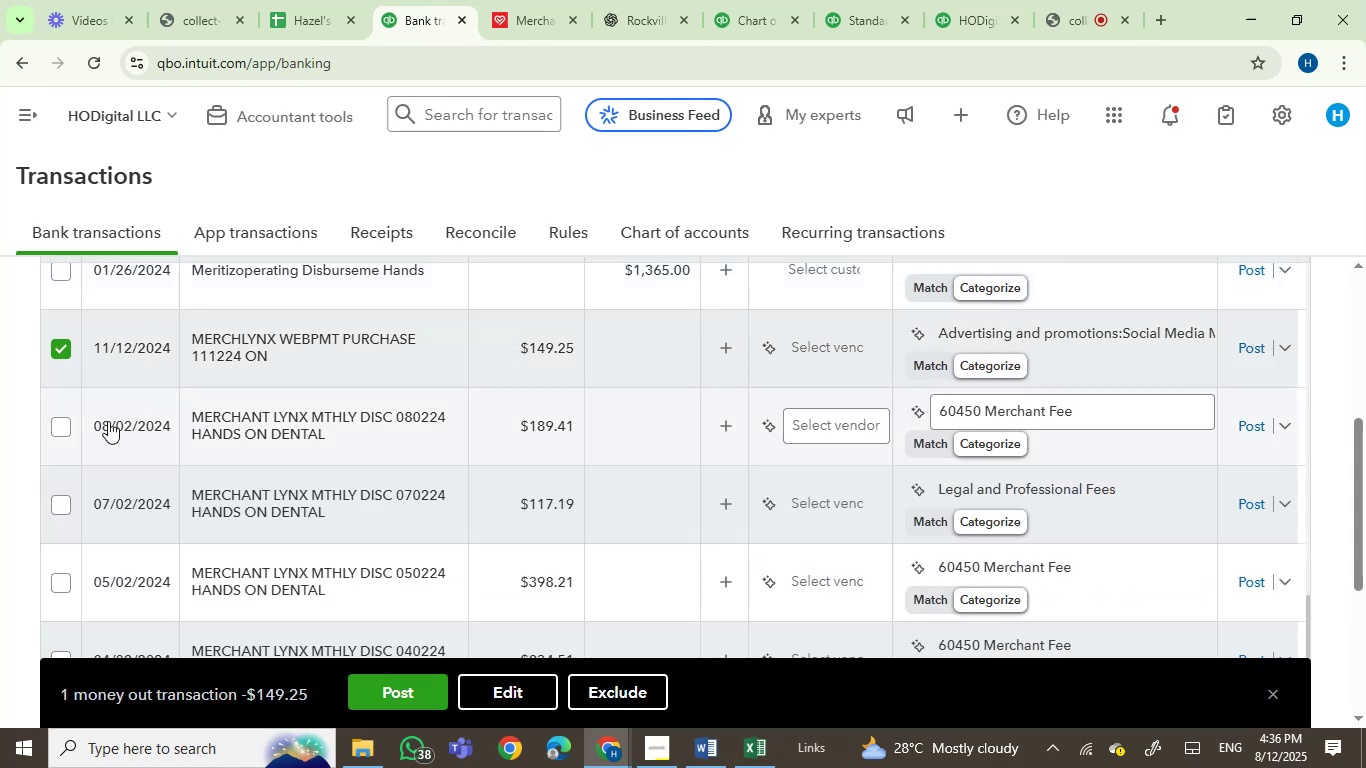 
left_click([56, 509])
 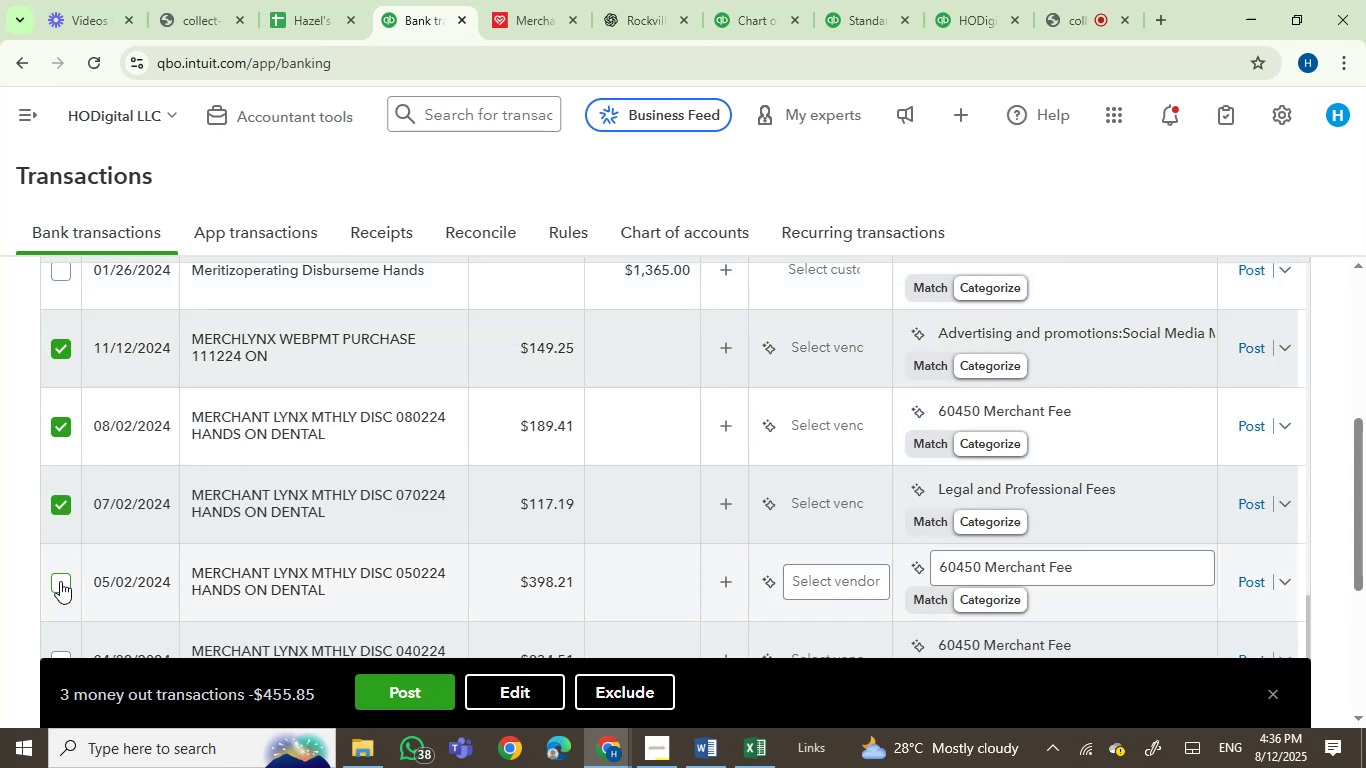 
left_click([60, 582])
 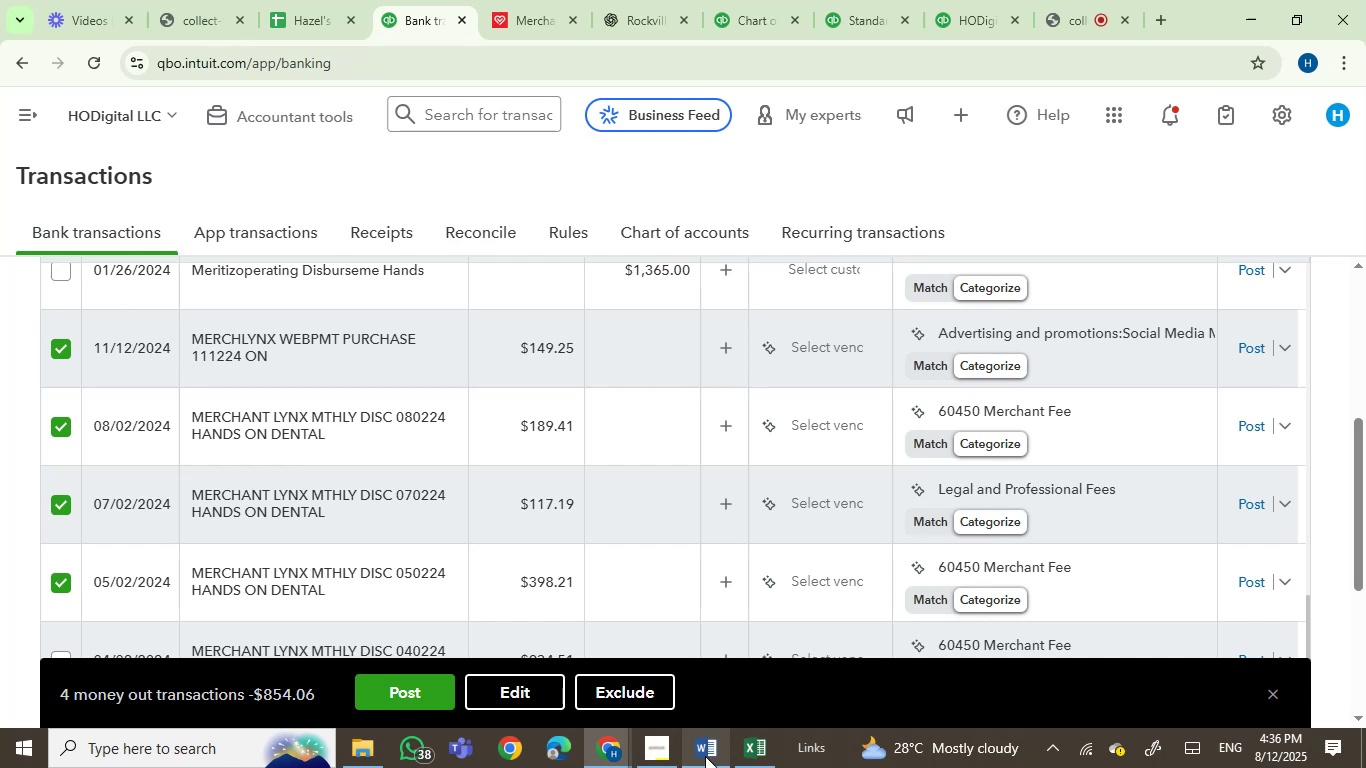 
left_click([707, 753])
 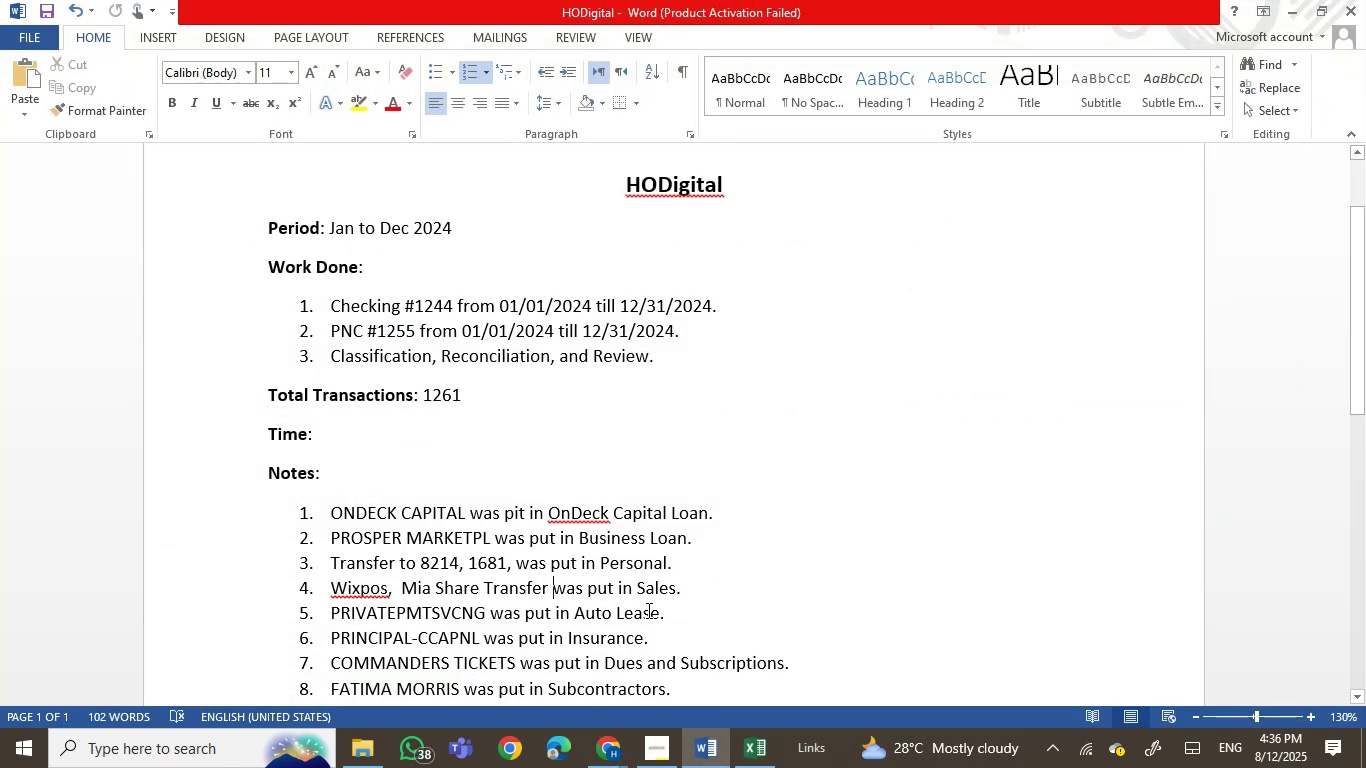 
scroll: coordinate [683, 634], scroll_direction: down, amount: 1.0
 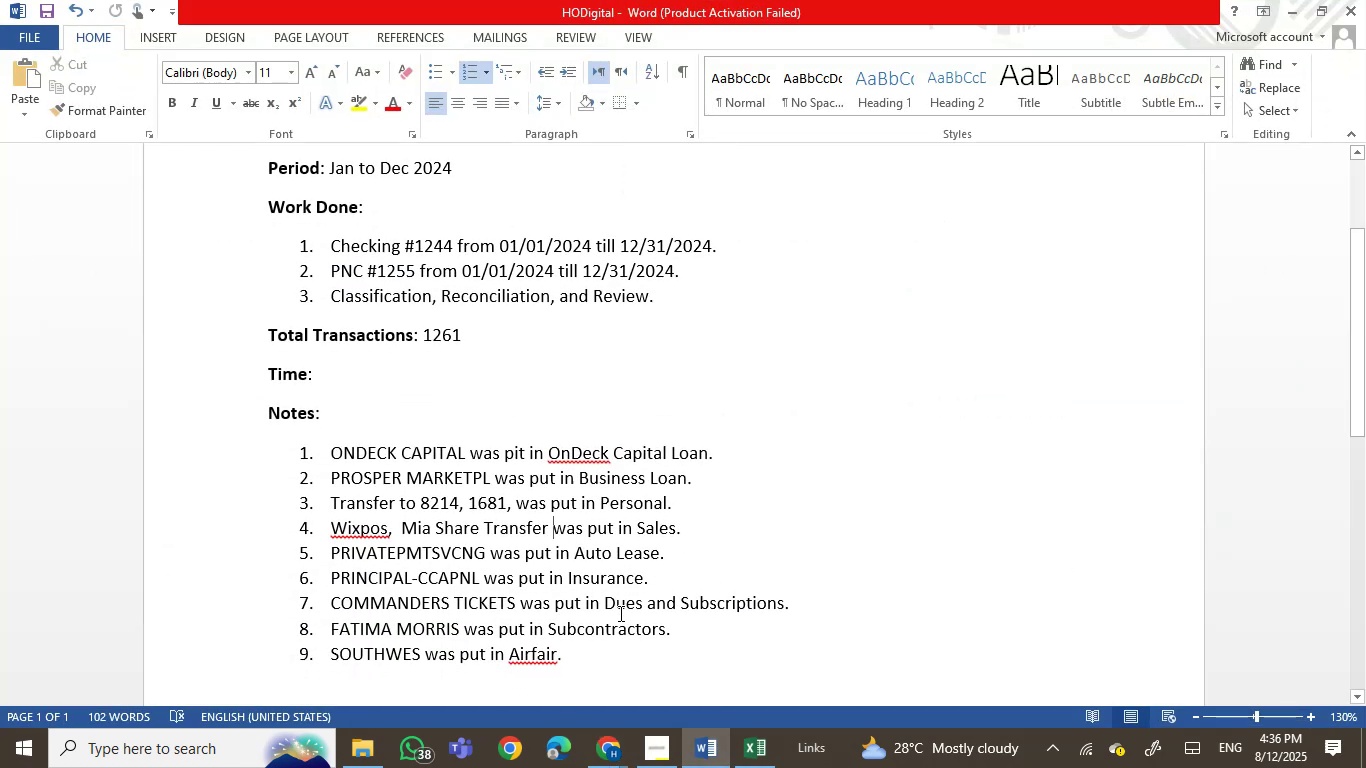 
wait(5.52)
 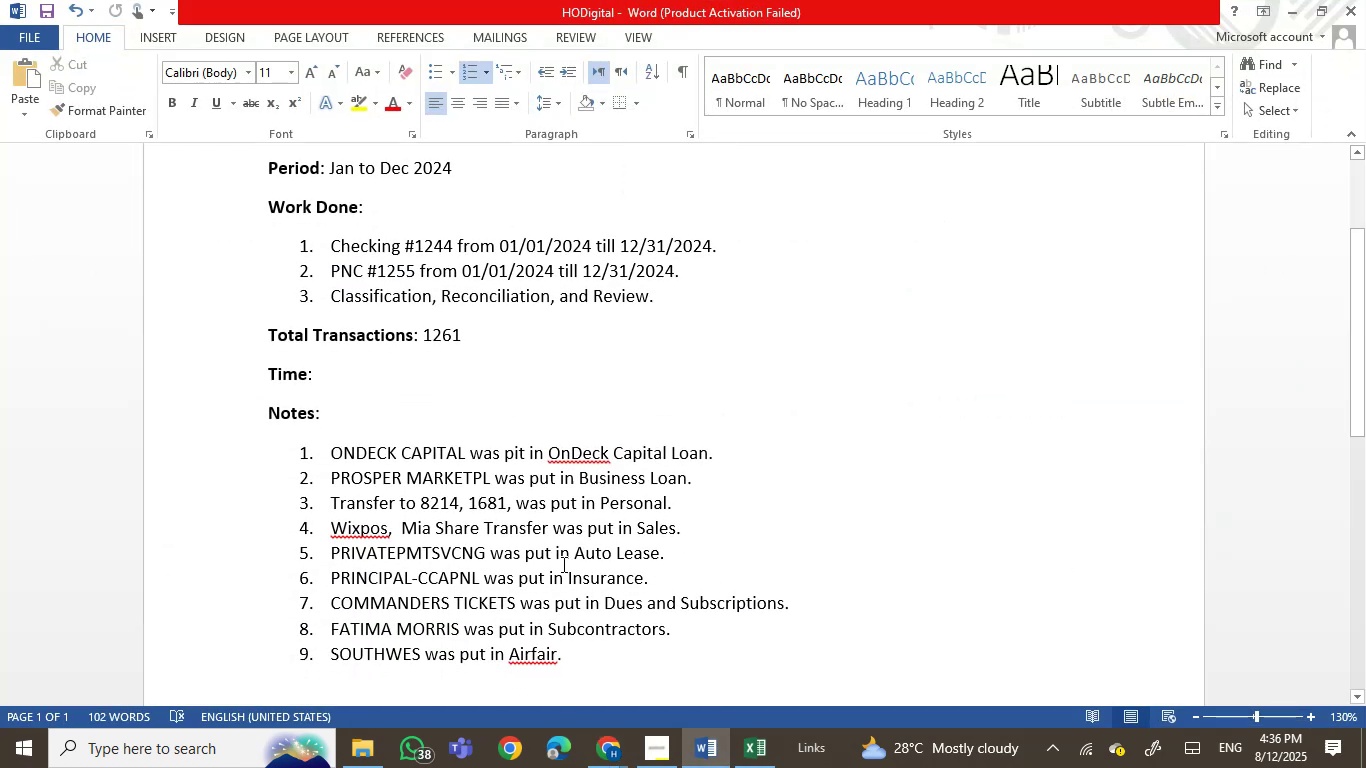 
left_click([591, 658])
 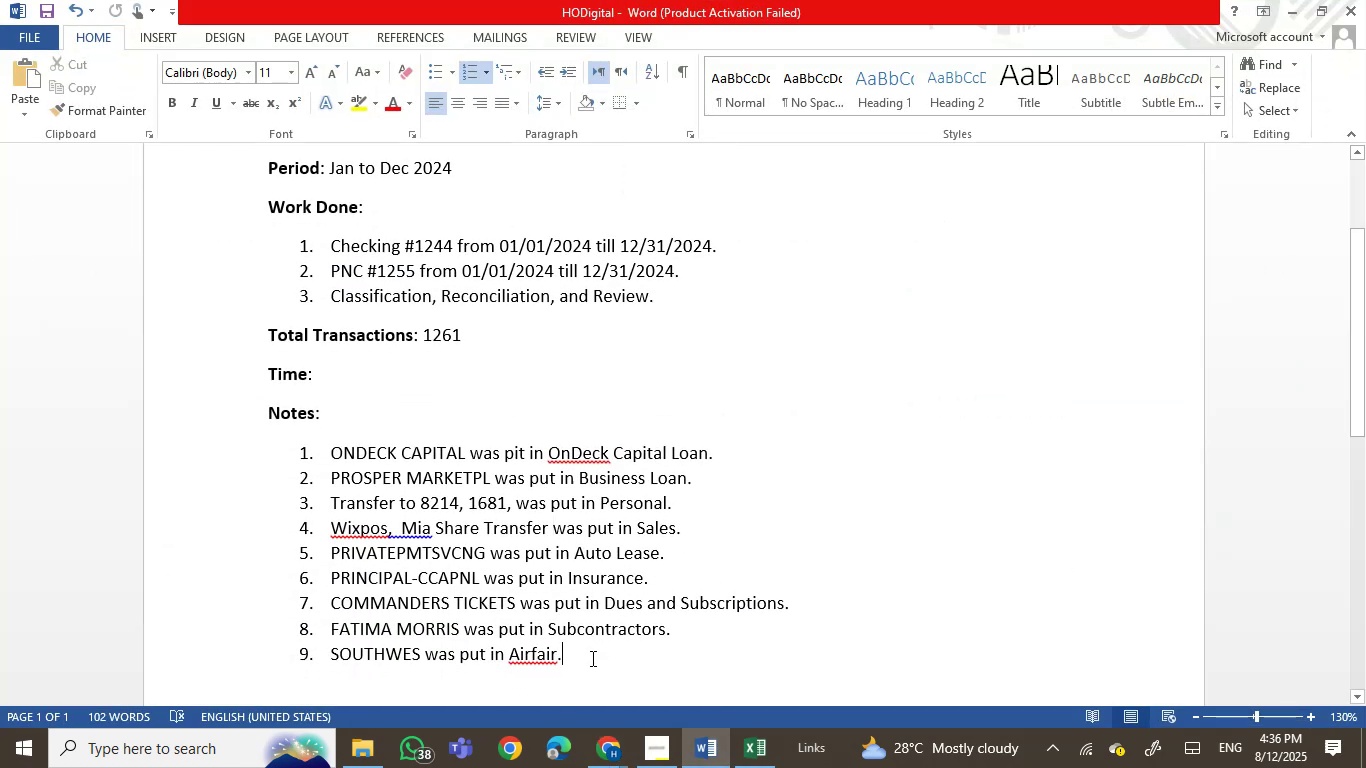 
key(Enter)
 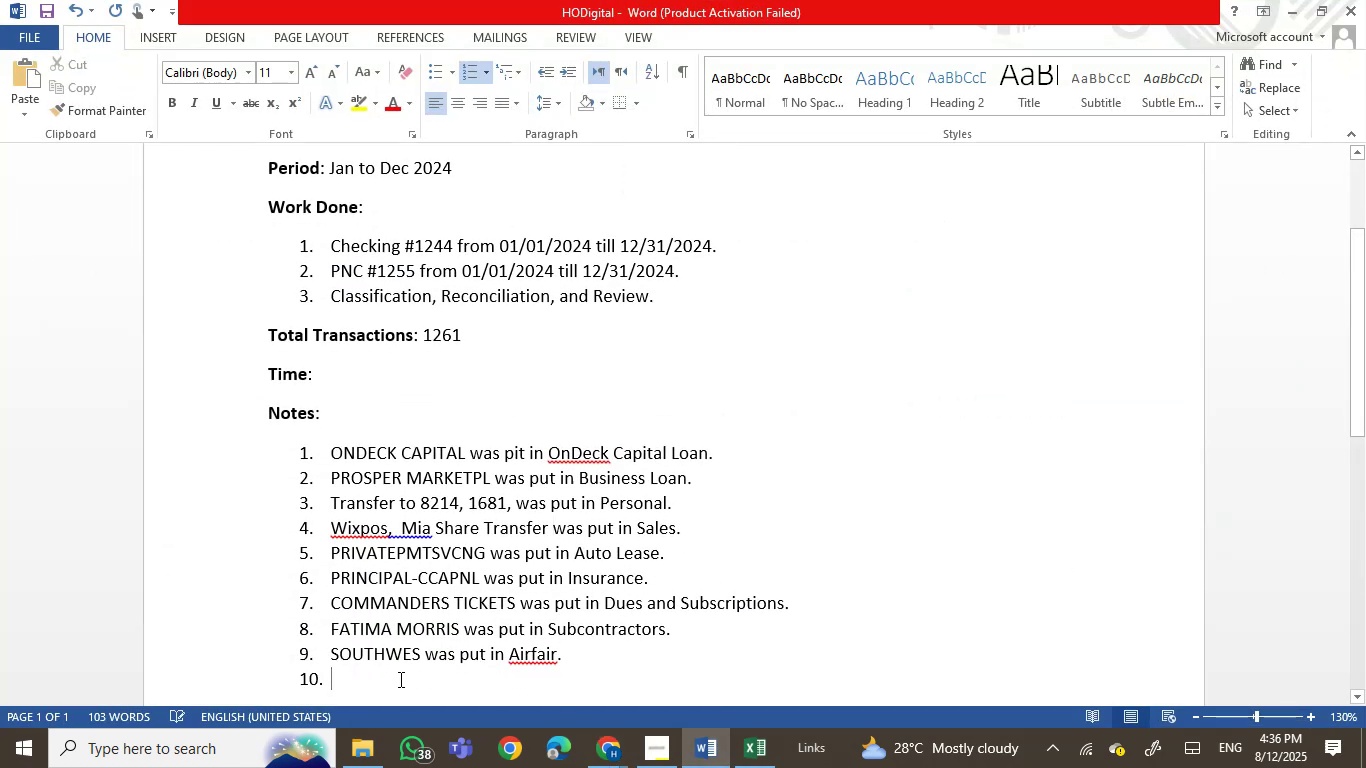 
right_click([399, 679])
 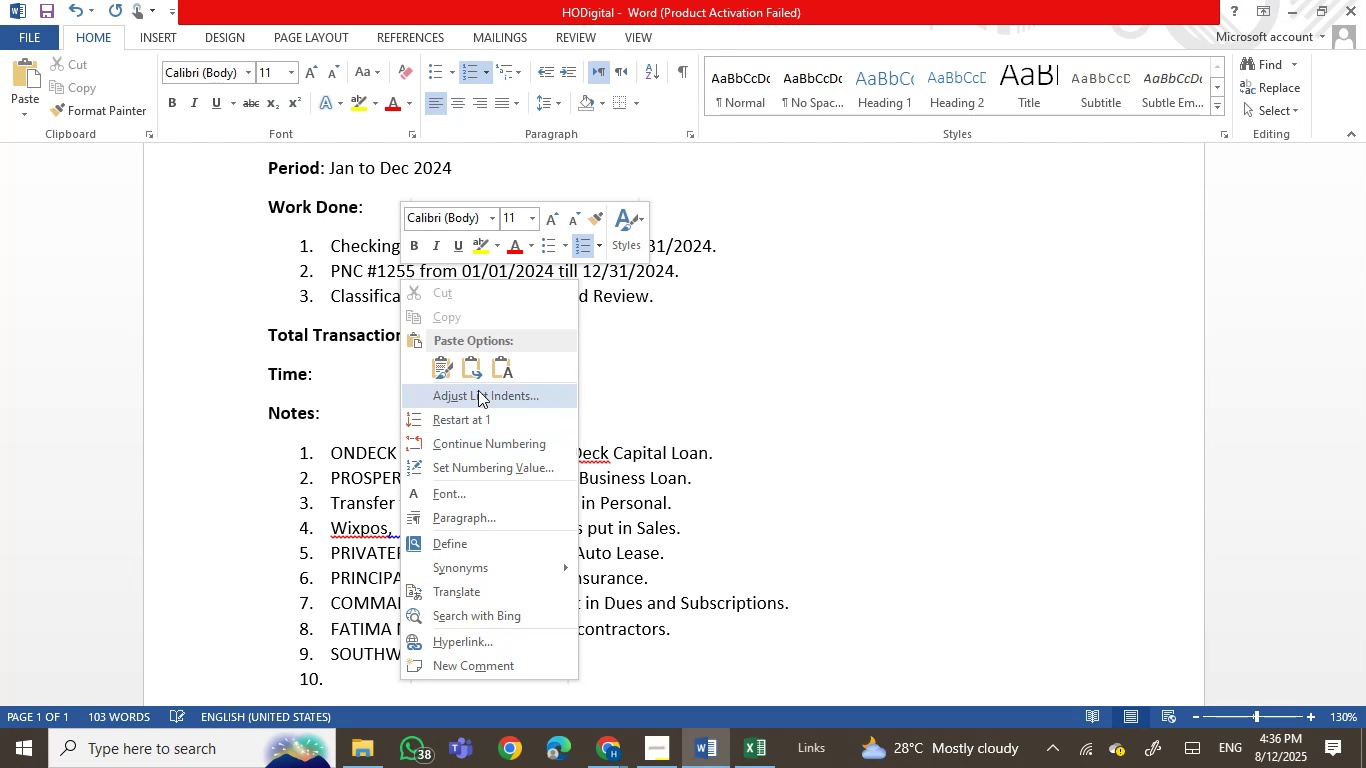 
left_click([496, 367])
 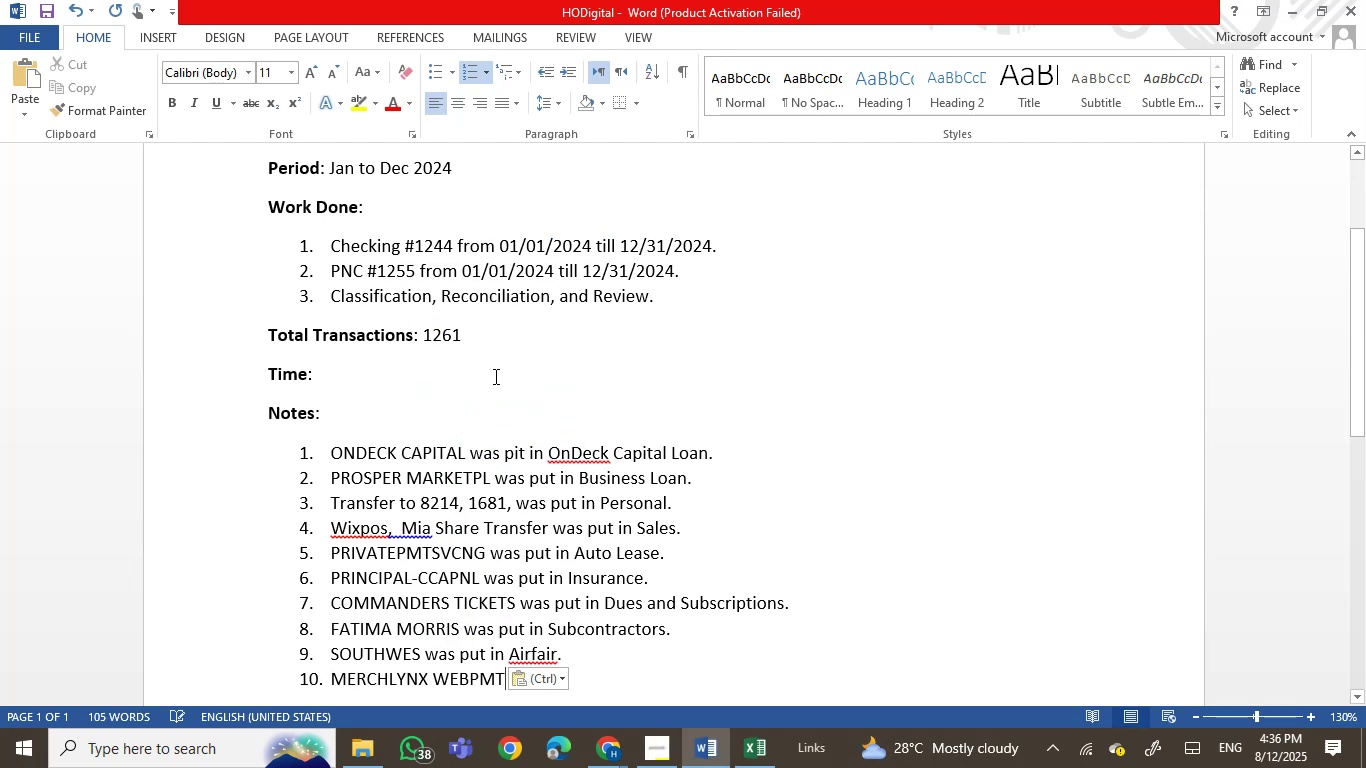 
key(Space)
 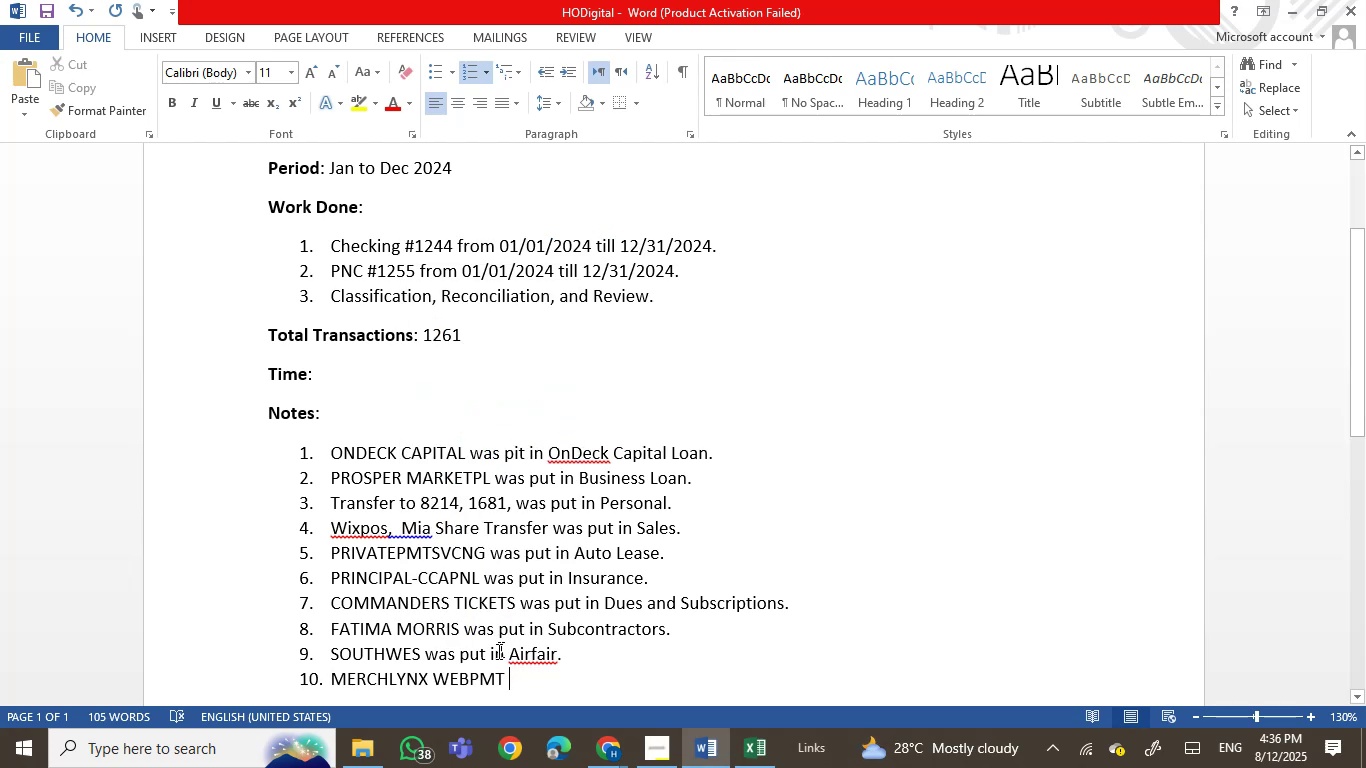 
double_click([476, 671])
 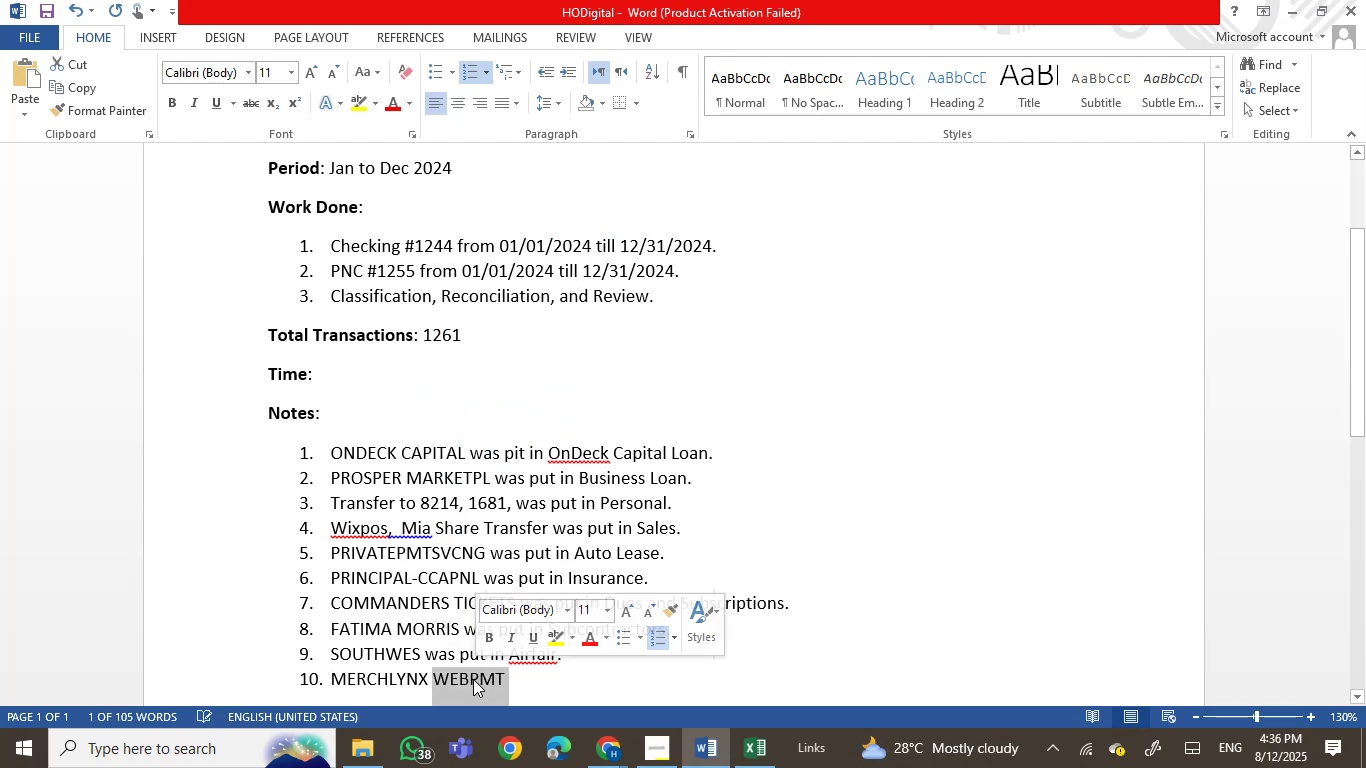 
type(was put in )
 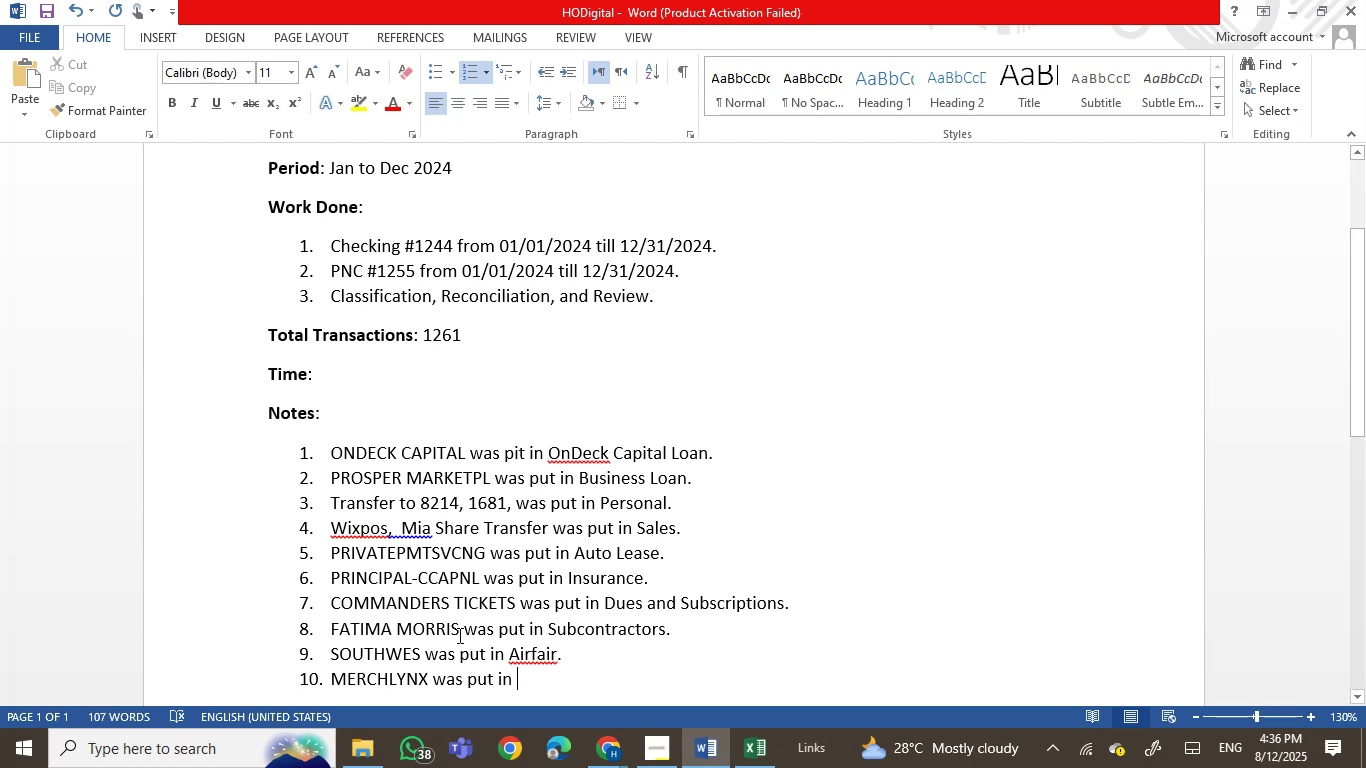 
wait(5.18)
 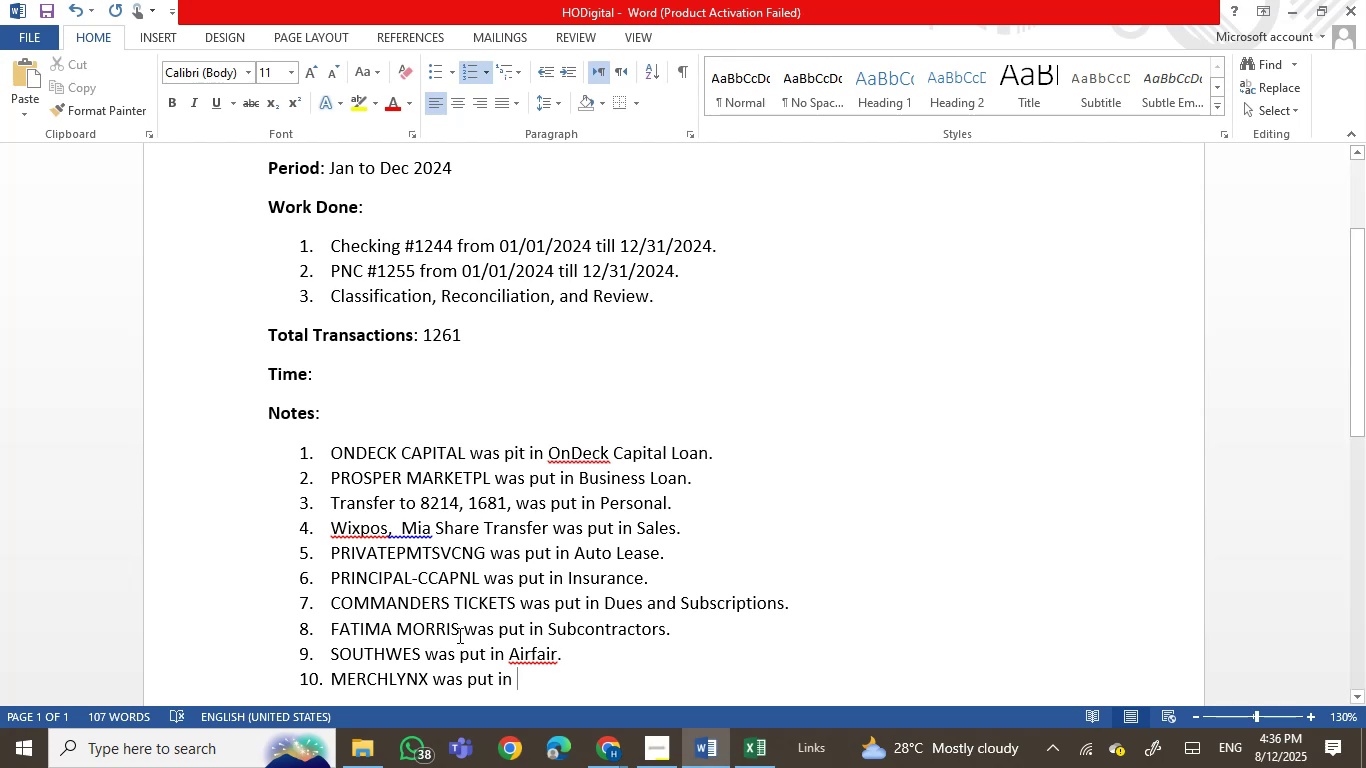 
type(Merchant G)
key(Backspace)
type(fEE)
key(Backspace)
key(Backspace)
key(Backspace)
type(Fee.)
 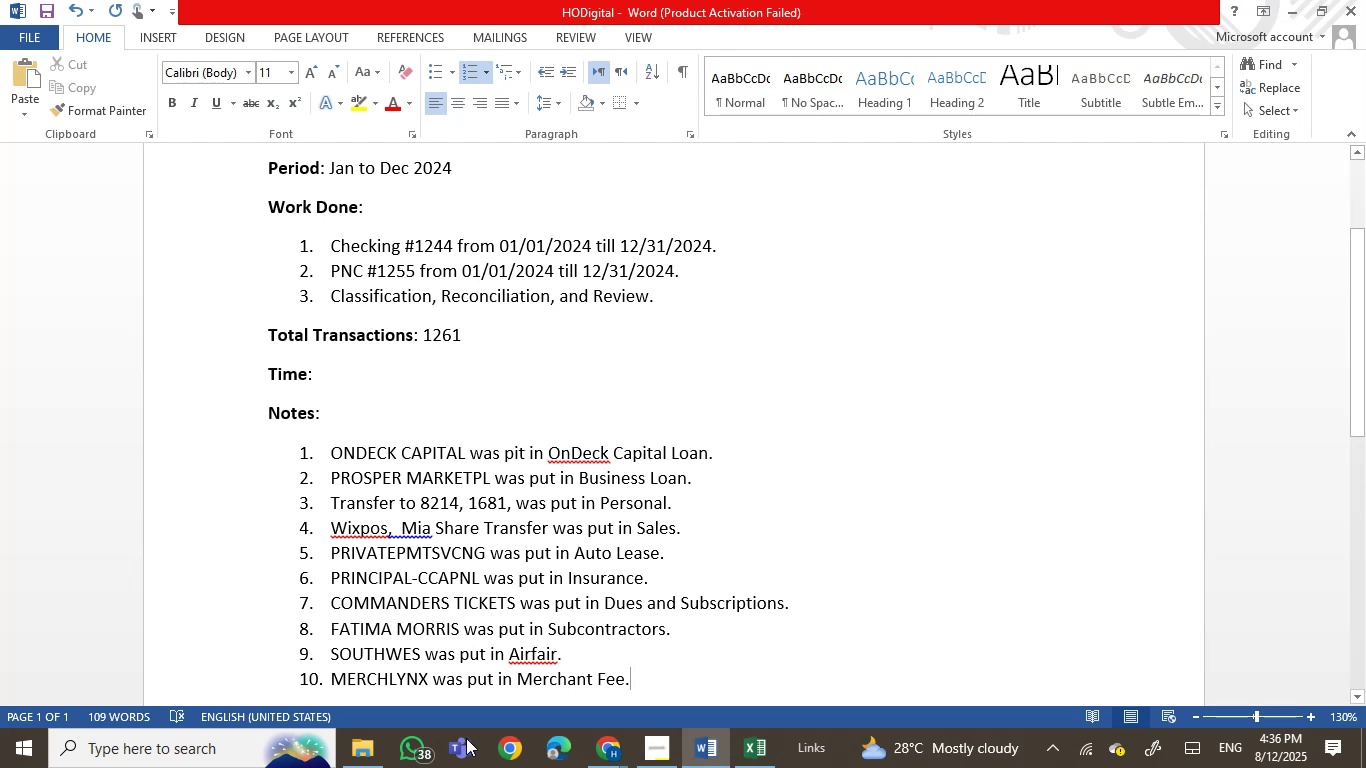 
mouse_move([684, 739])
 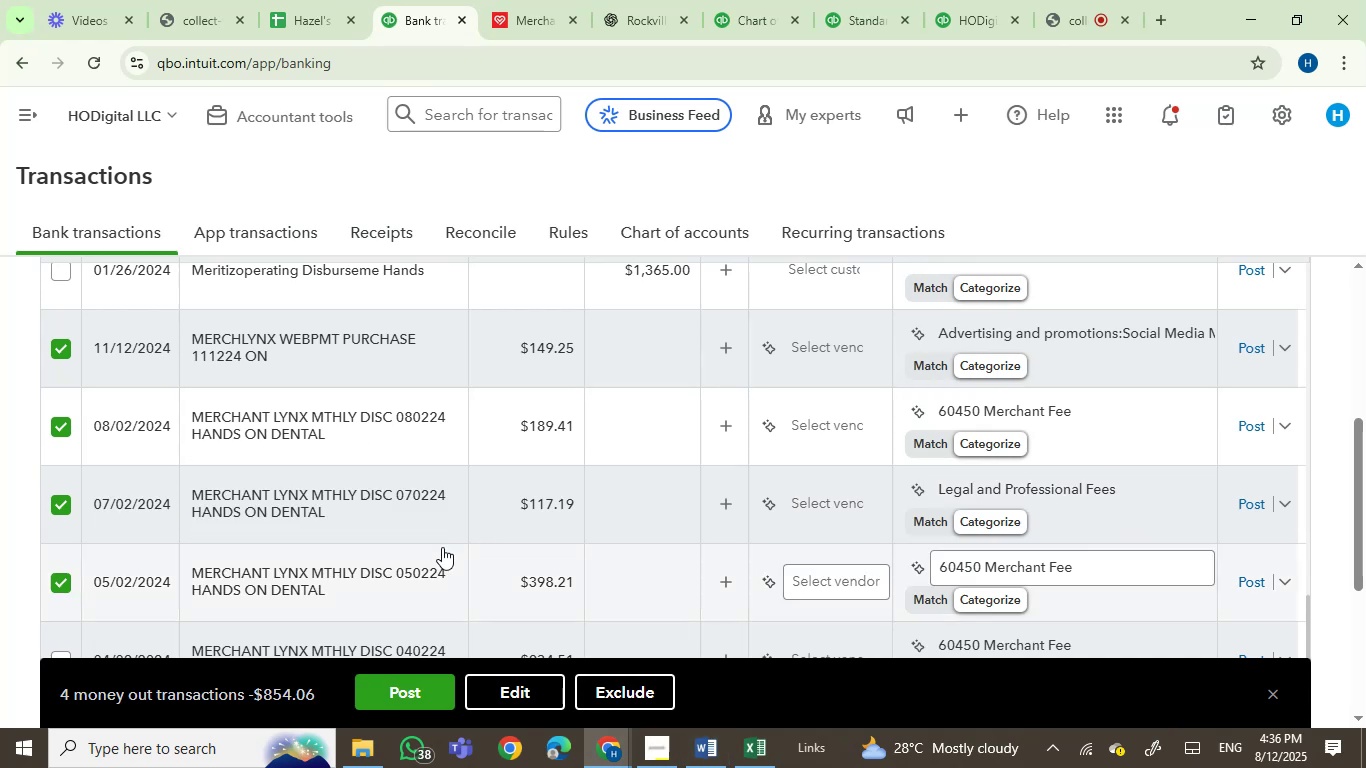 
scroll: coordinate [365, 529], scroll_direction: down, amount: 3.0
 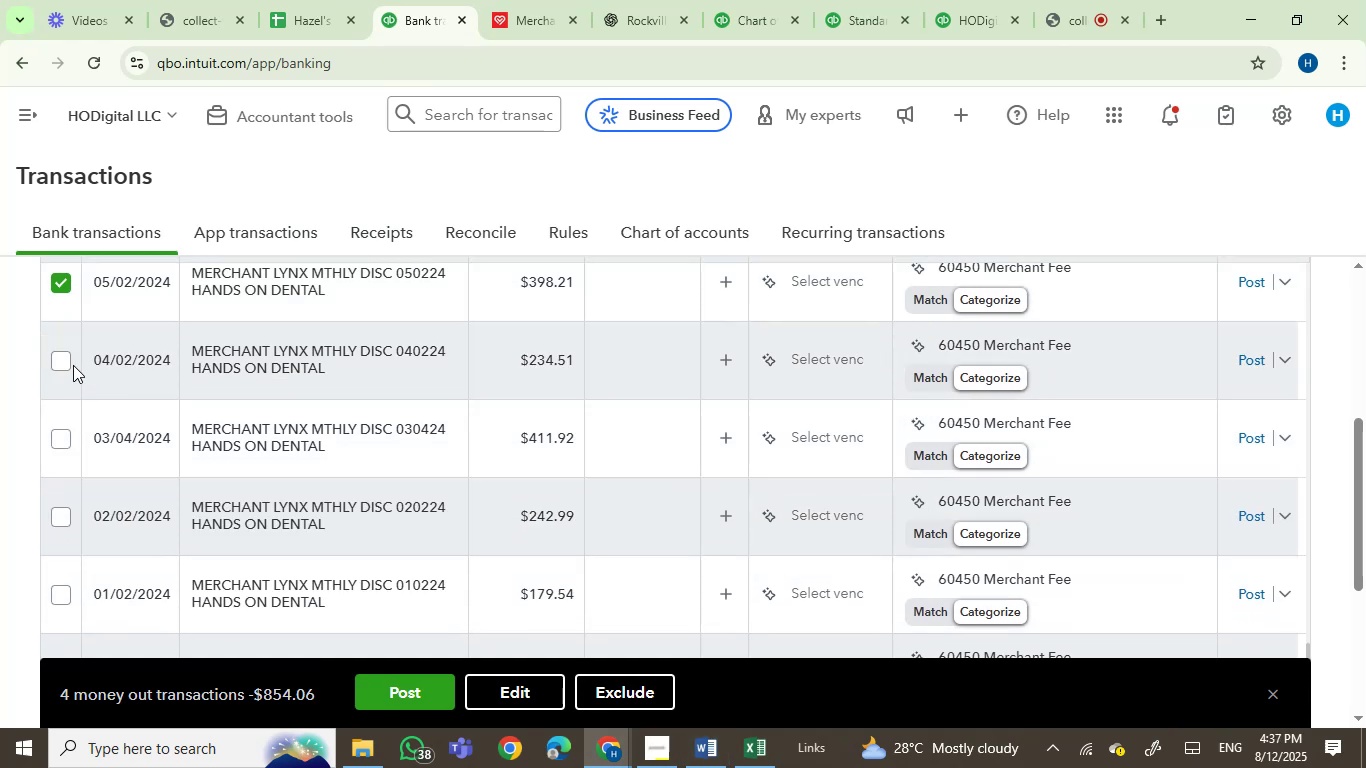 
left_click([62, 363])
 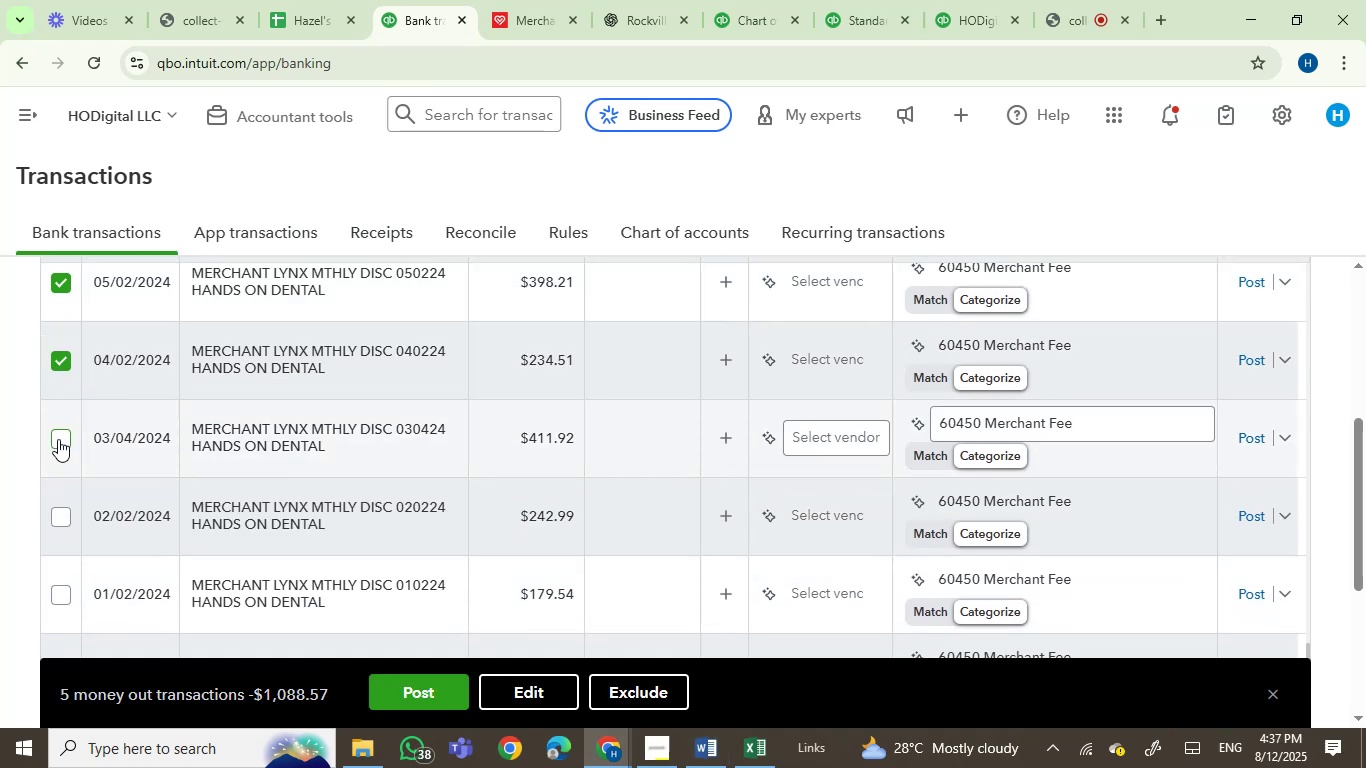 
left_click([58, 441])
 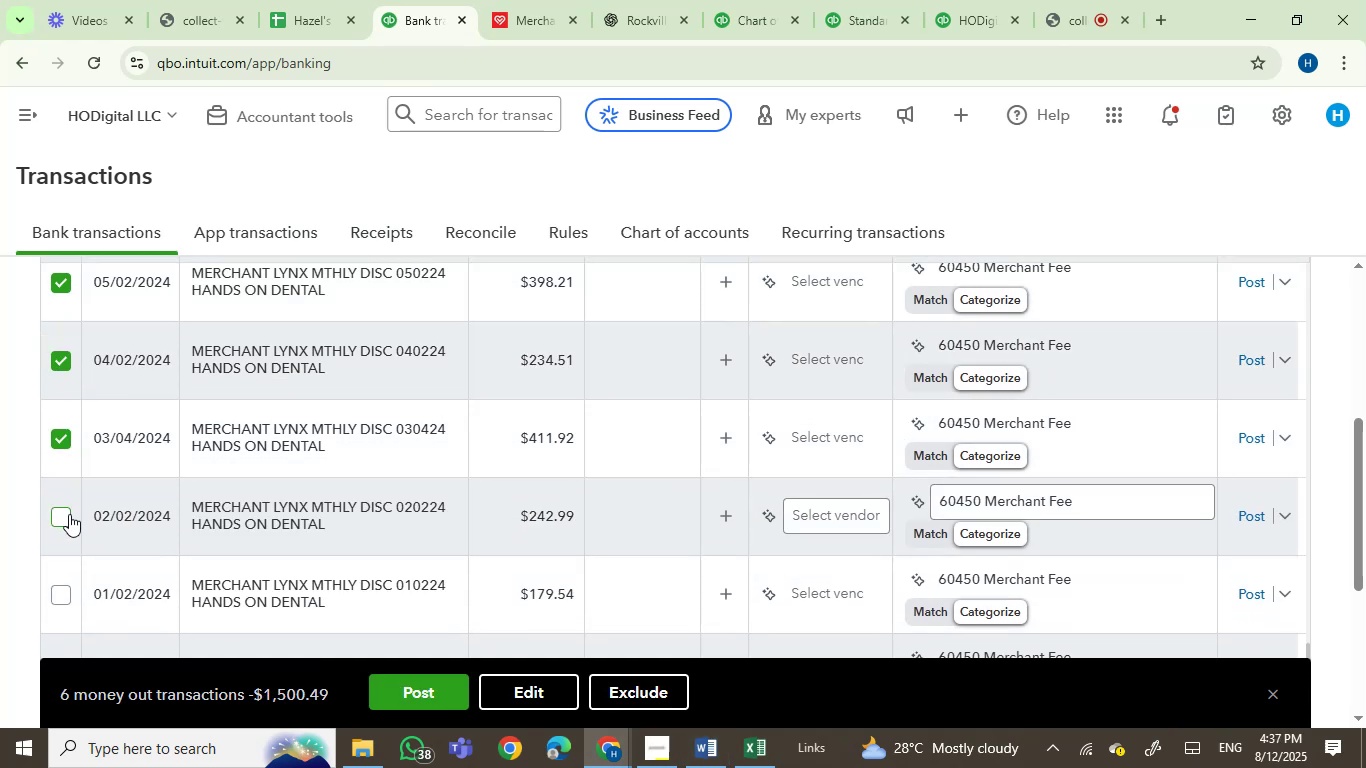 
left_click([69, 517])
 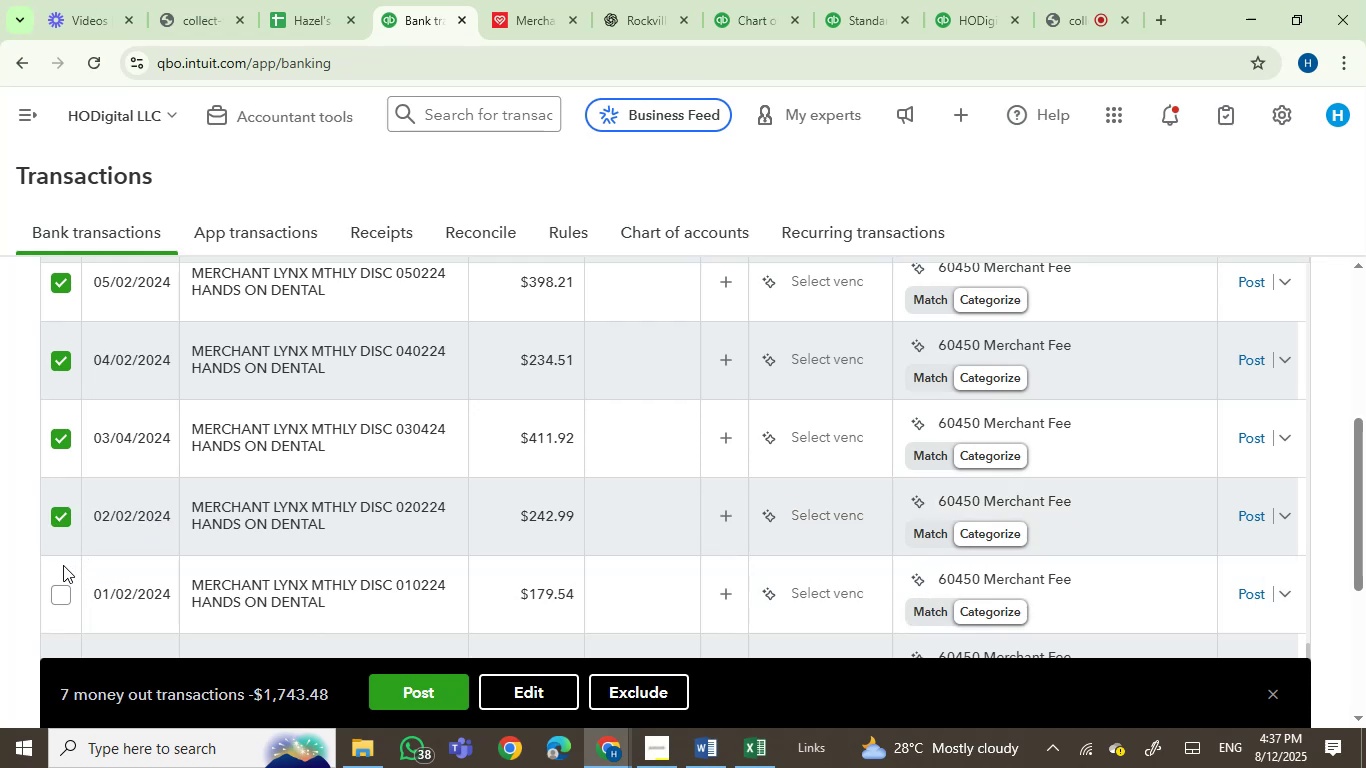 
left_click([58, 600])
 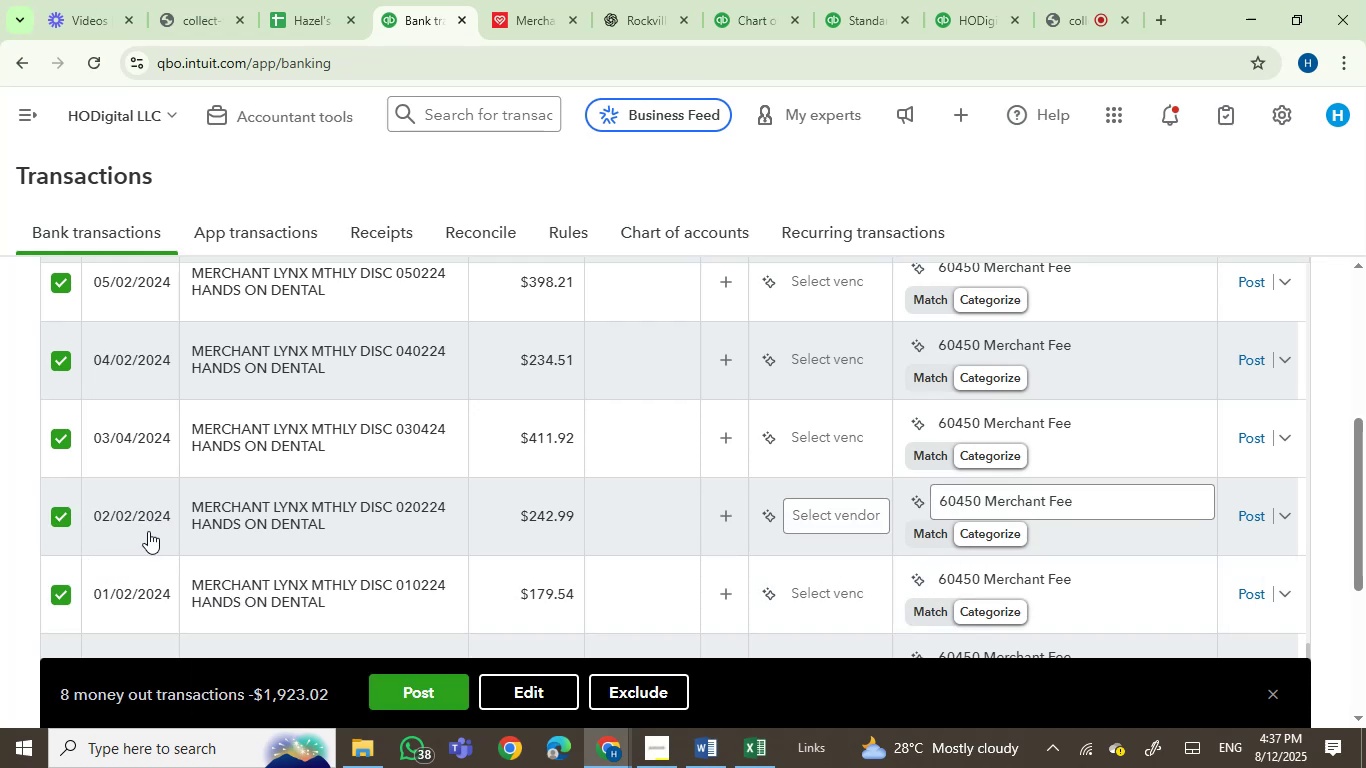 
scroll: coordinate [157, 495], scroll_direction: up, amount: 4.0
 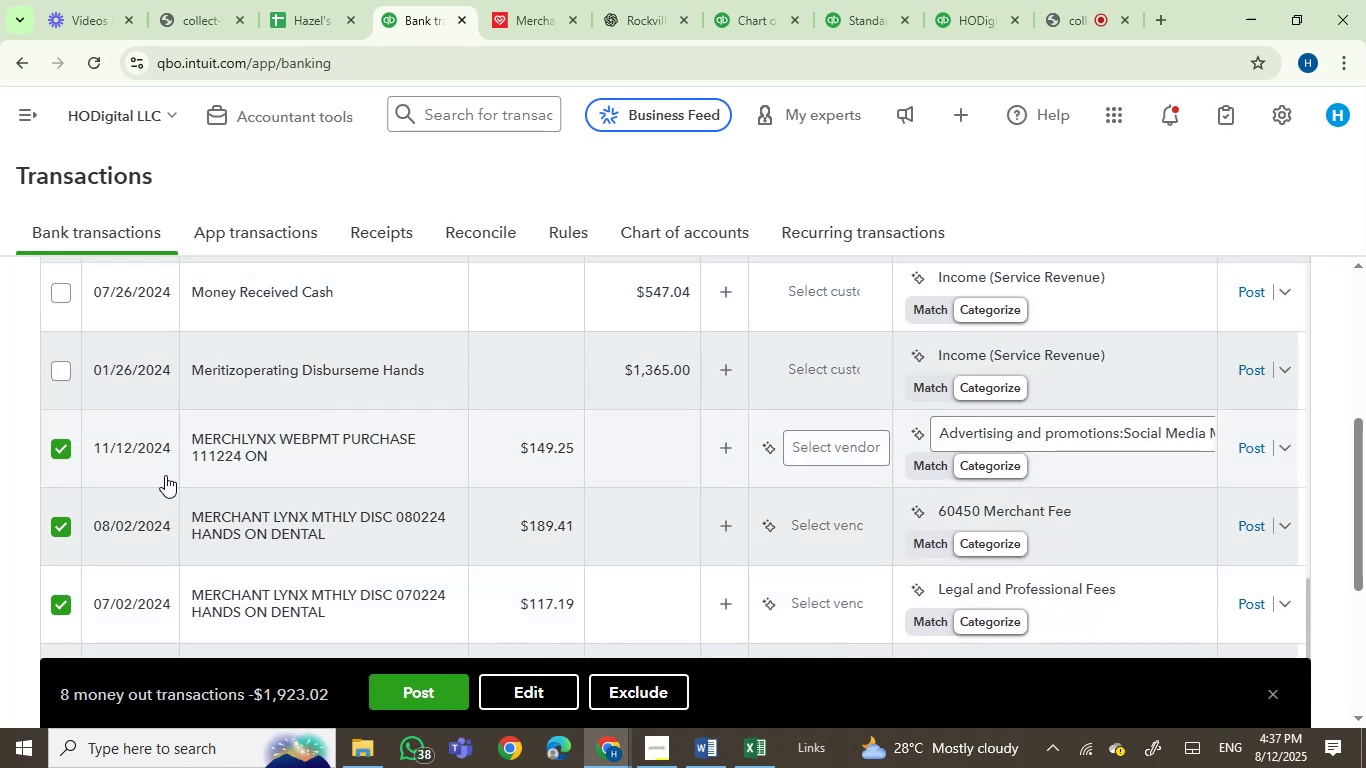 
scroll: coordinate [181, 498], scroll_direction: down, amount: 7.0
 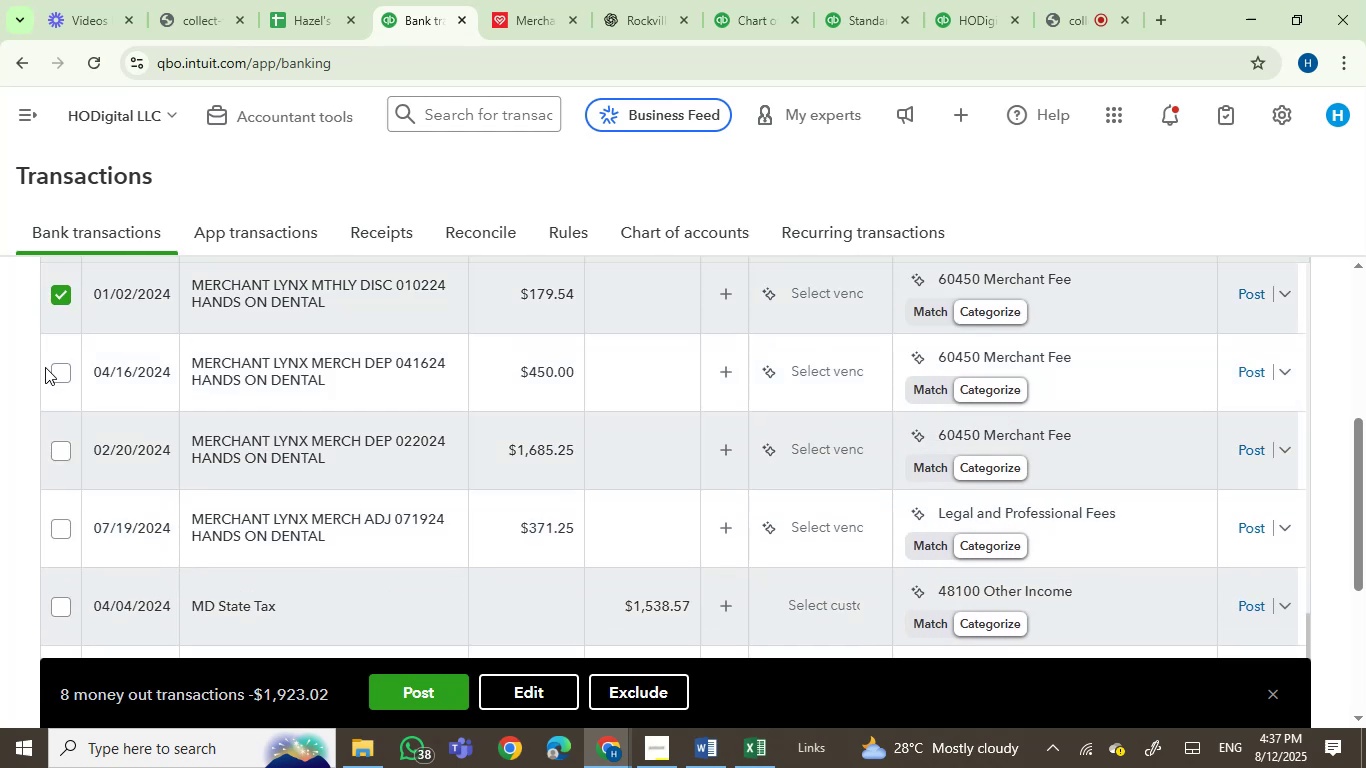 
left_click([55, 369])
 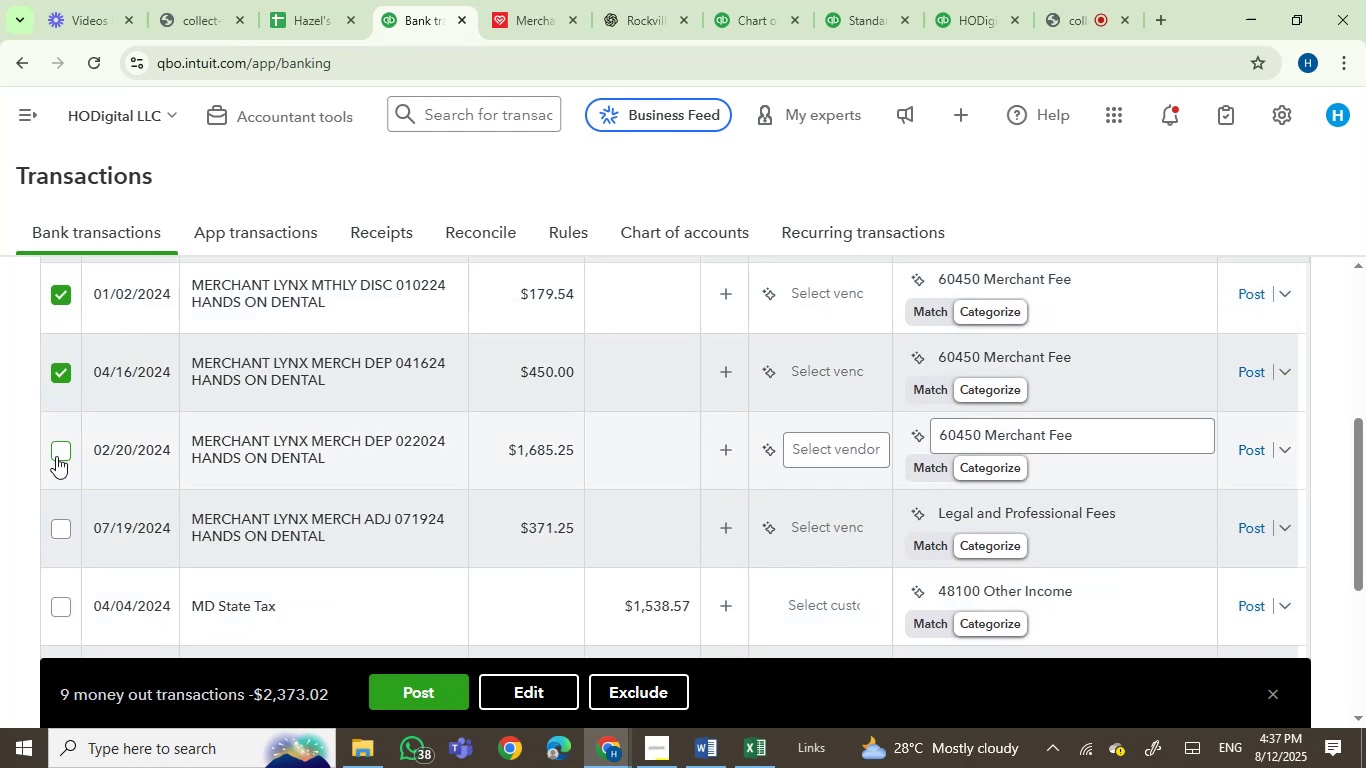 
left_click([56, 456])
 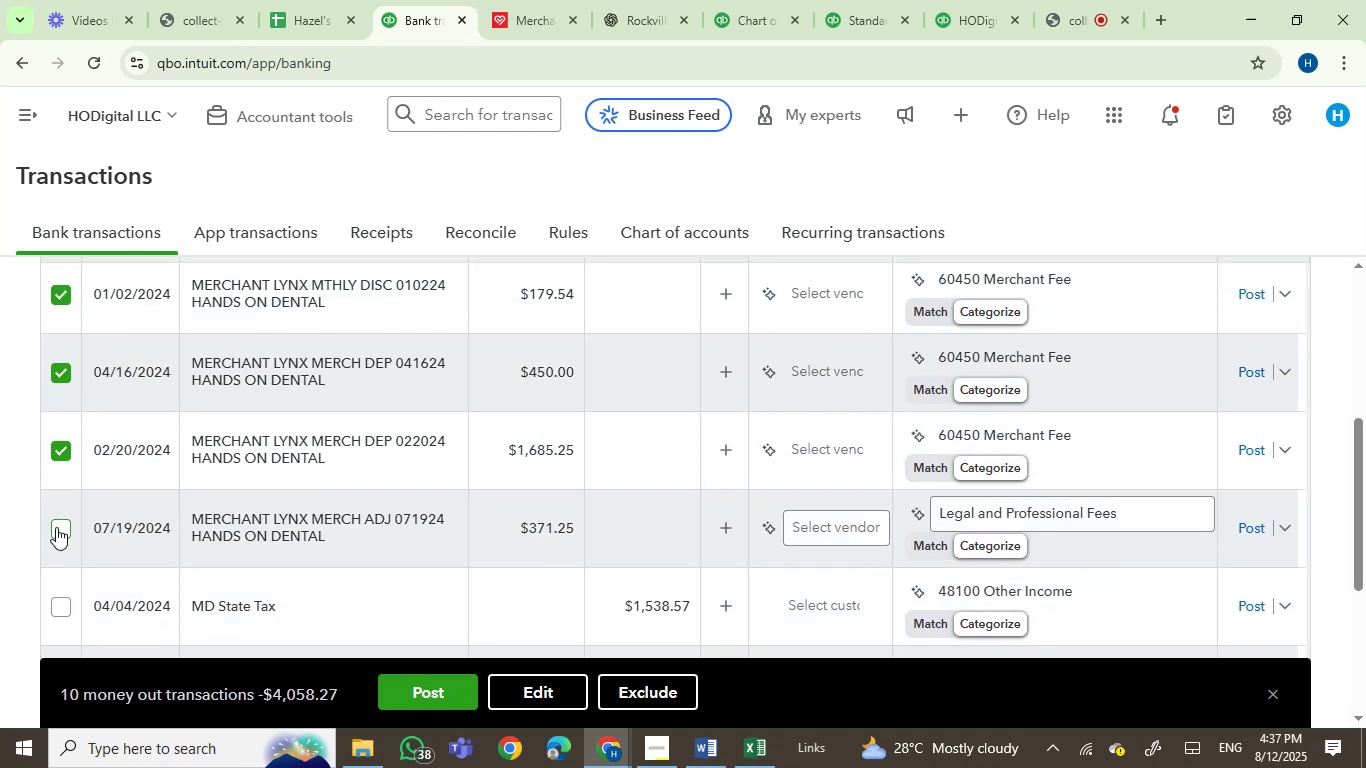 
left_click([56, 531])
 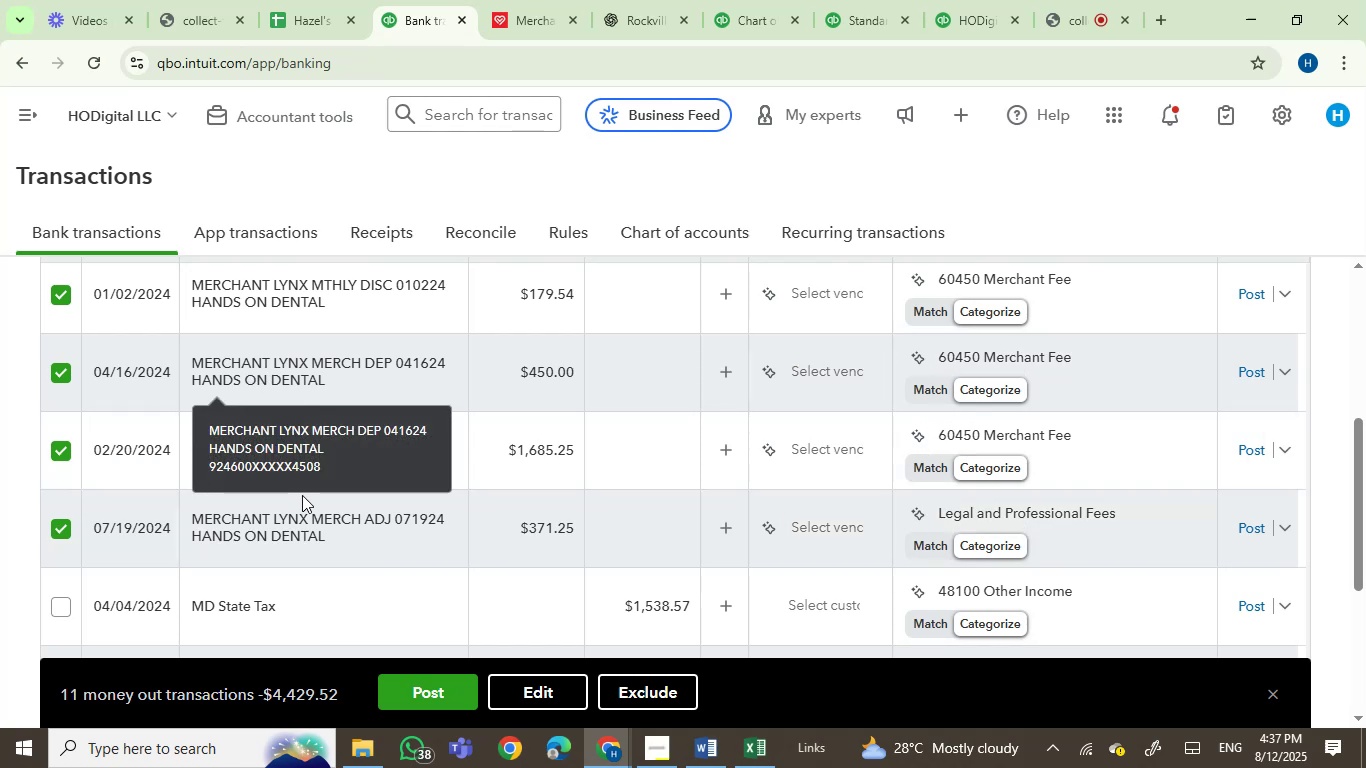 
wait(11.62)
 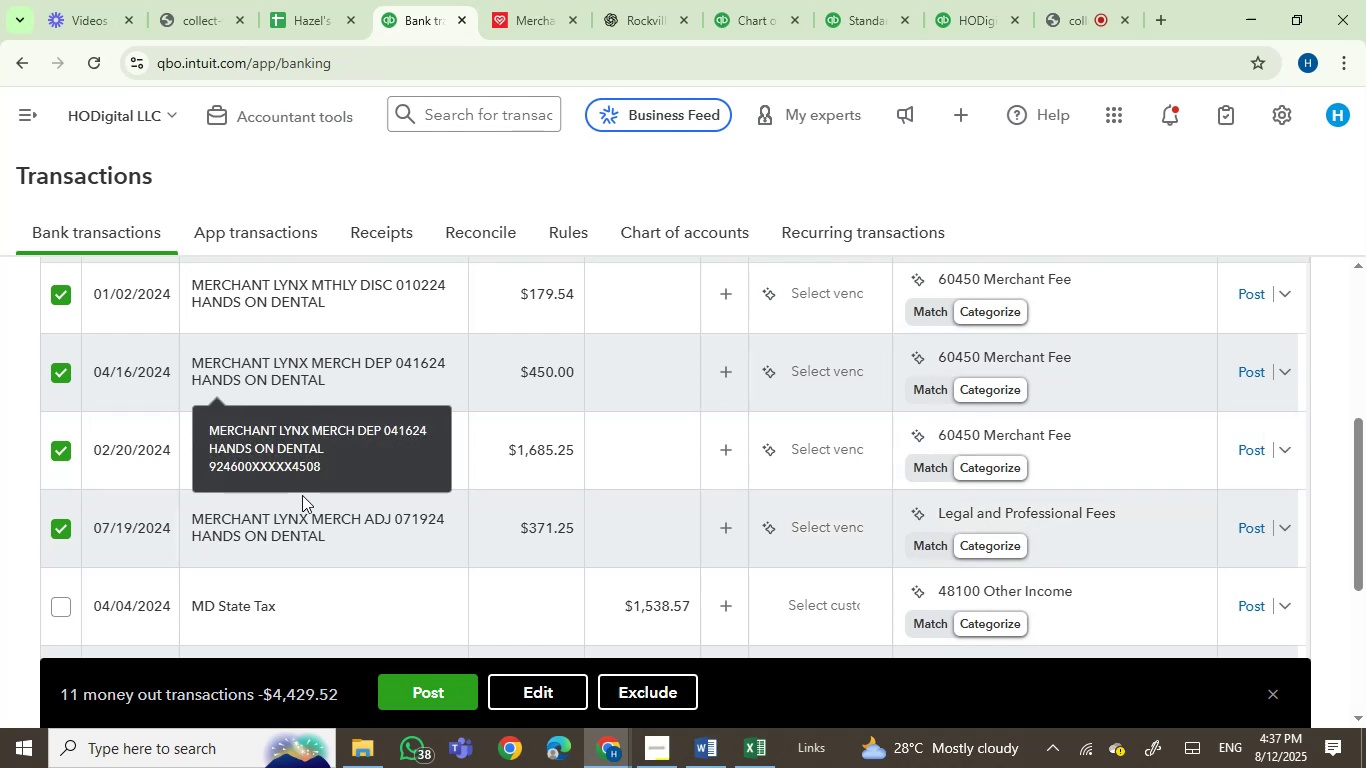 
left_click([536, 686])
 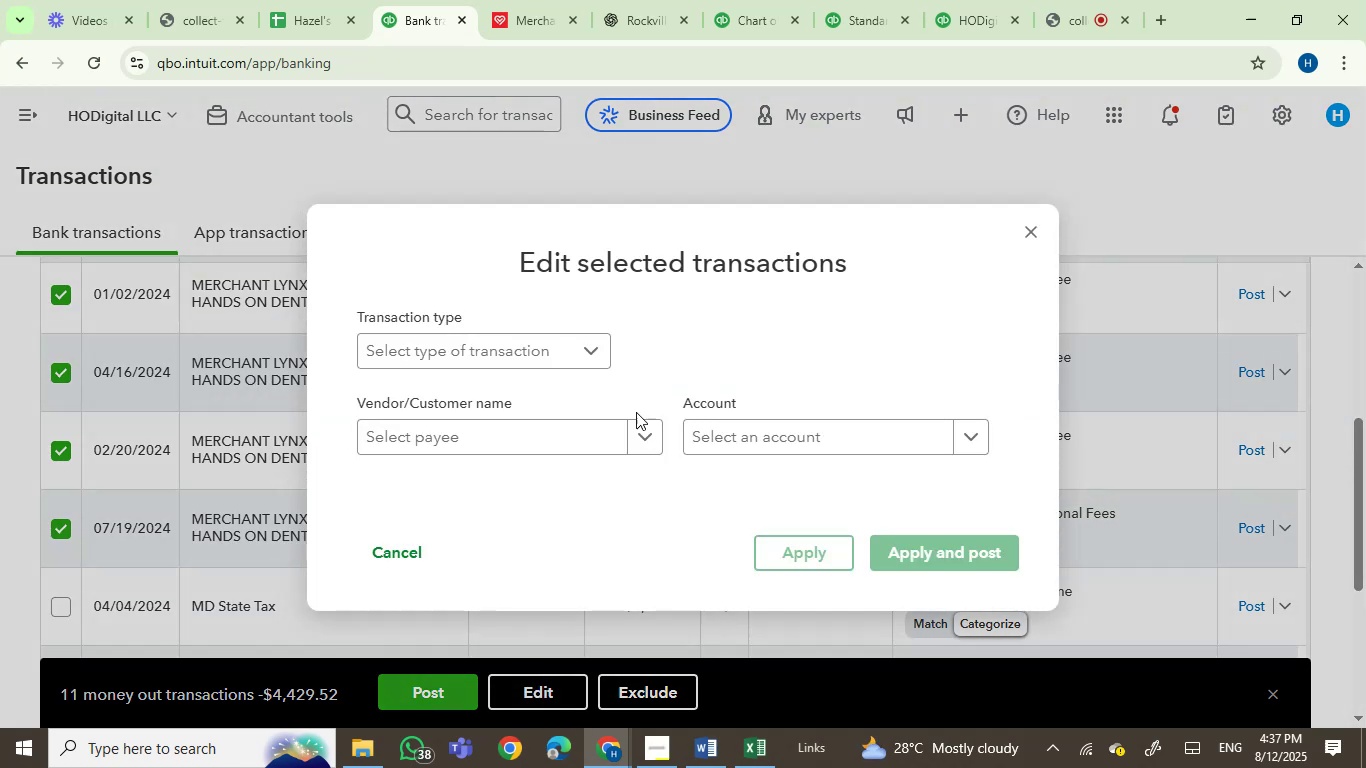 
left_click([605, 431])
 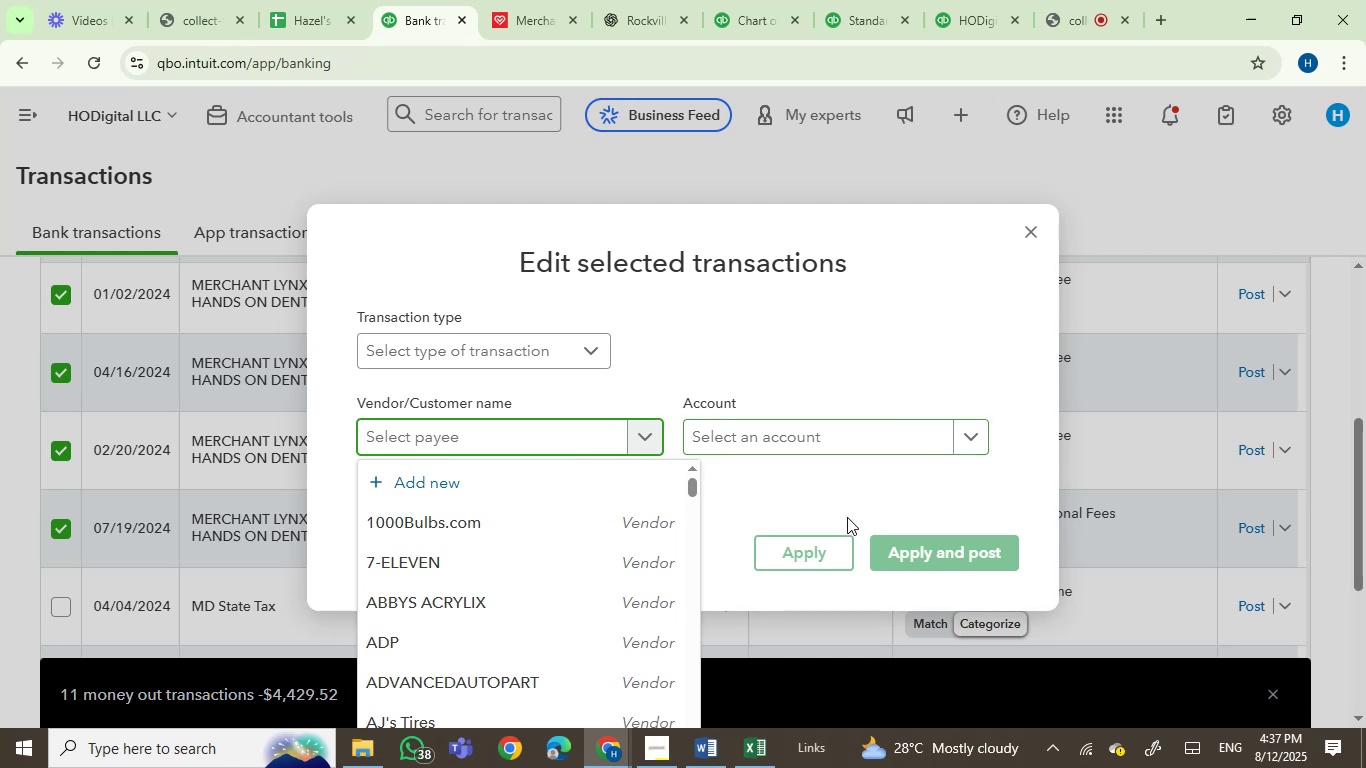 
left_click([675, 488])
 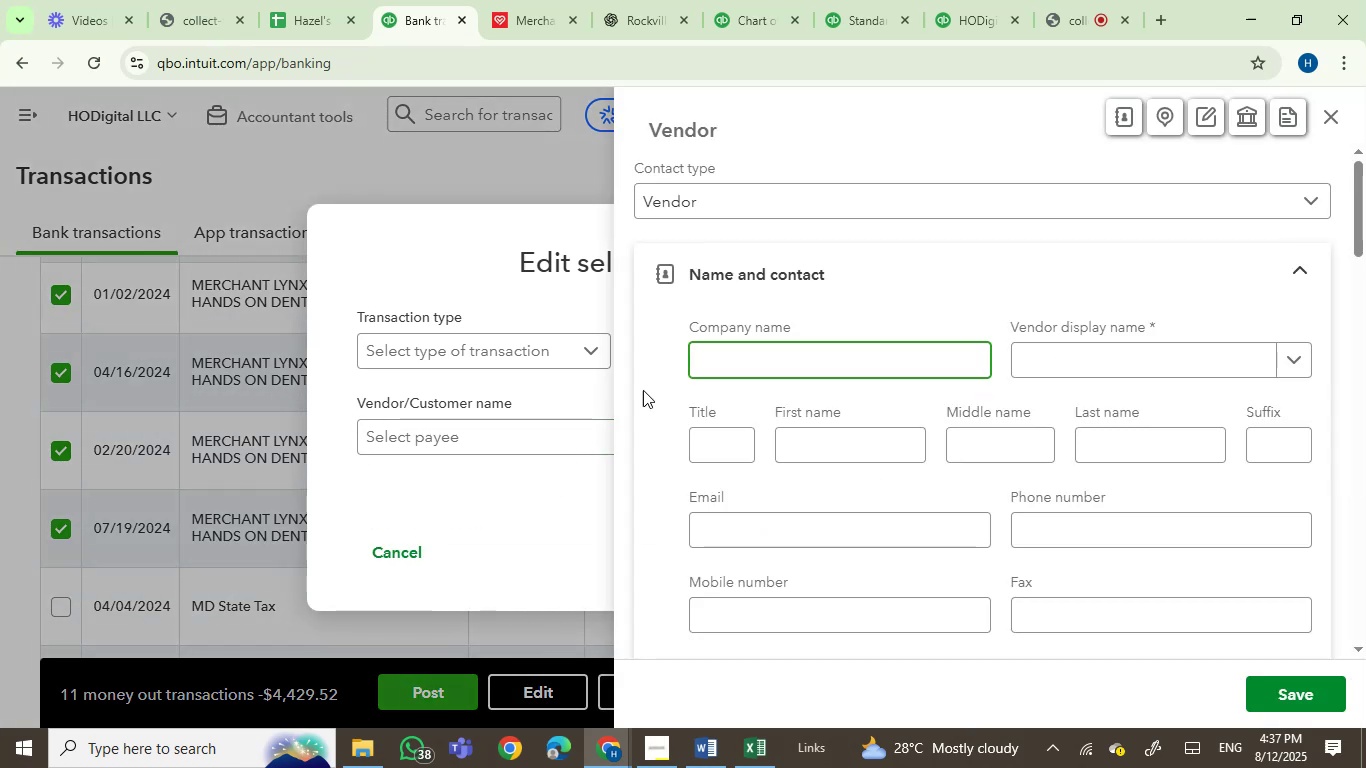 
key(Control+ControlLeft)
 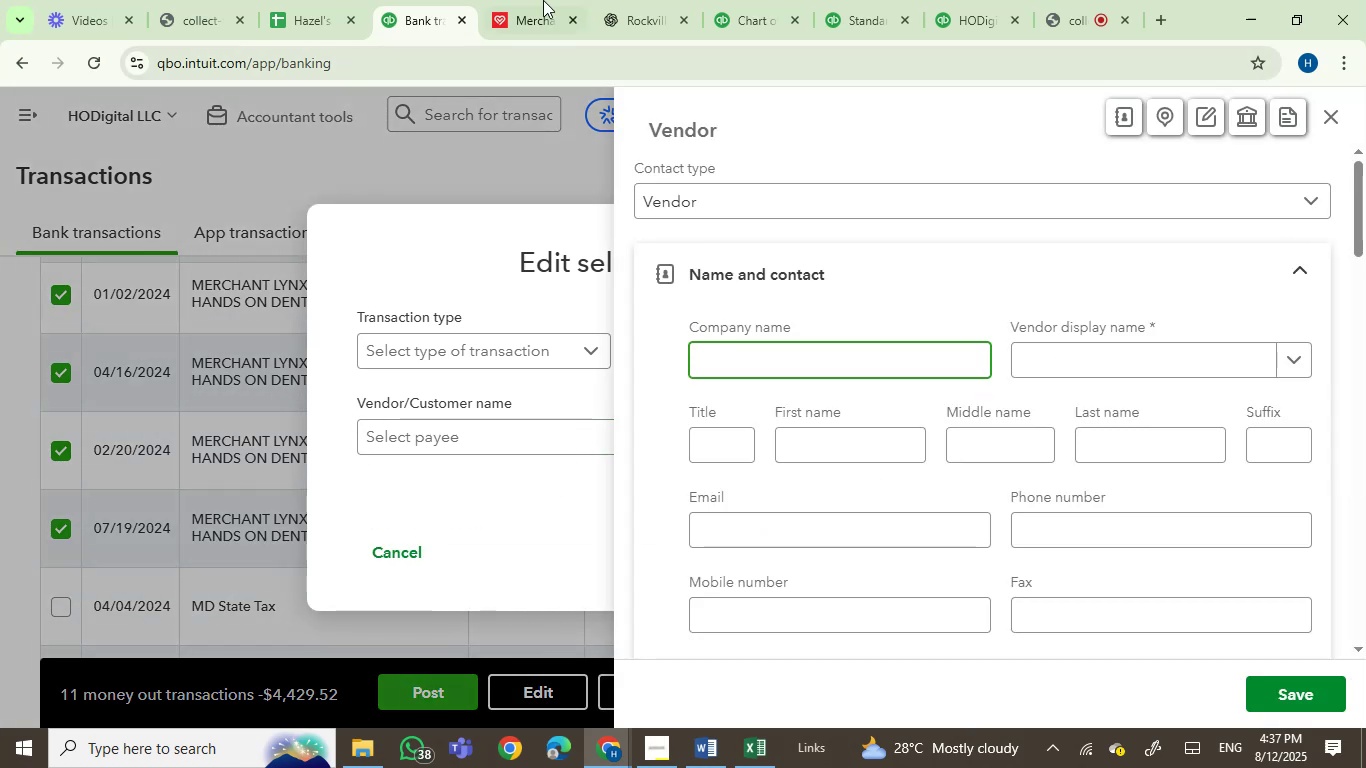 
left_click([536, 0])
 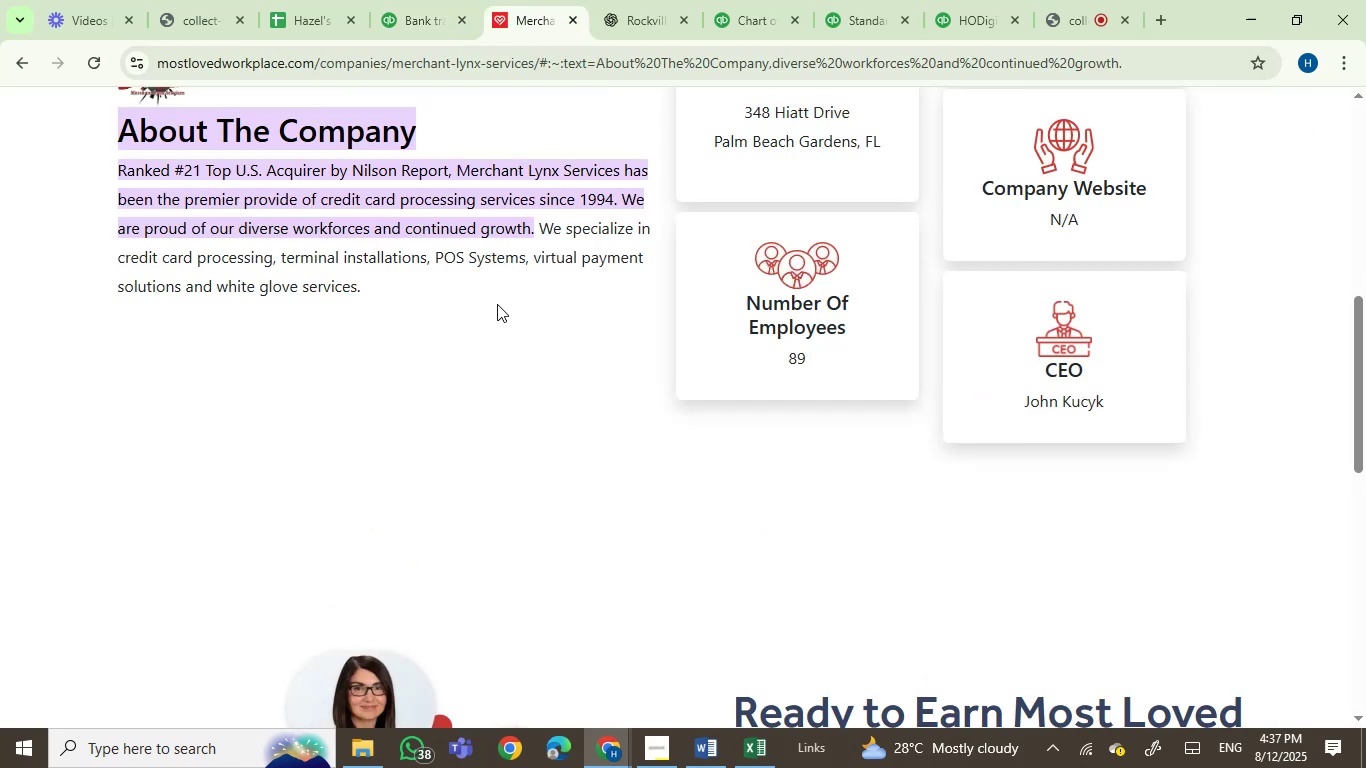 
scroll: coordinate [507, 355], scroll_direction: up, amount: 12.0
 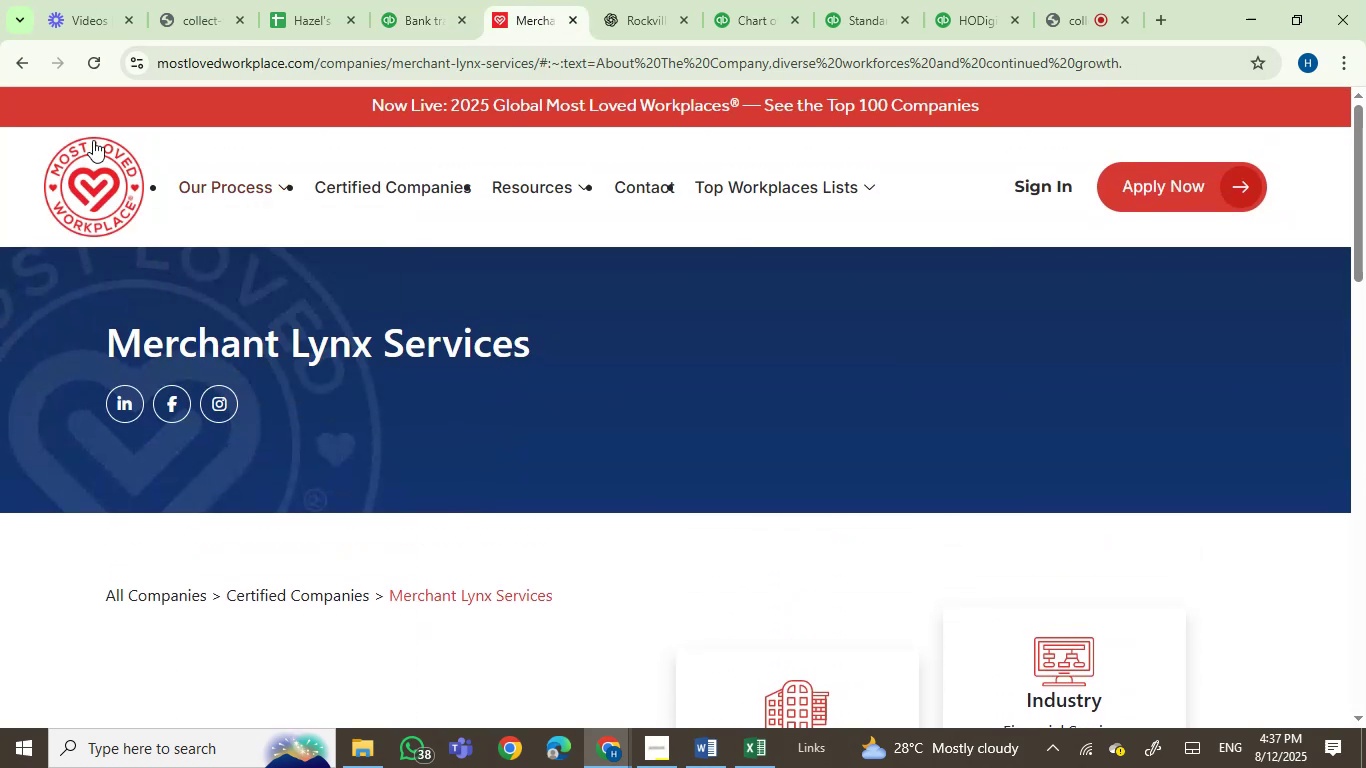 
left_click([14, 64])
 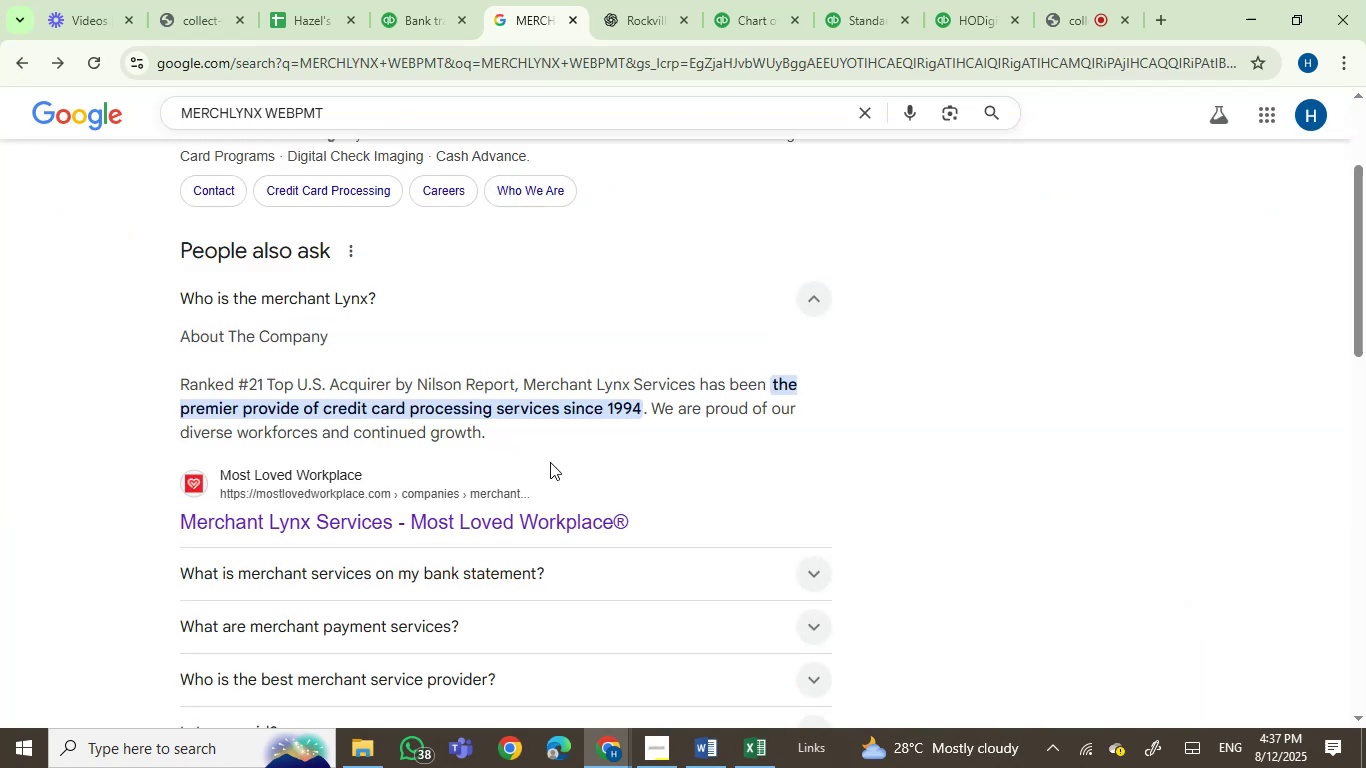 
scroll: coordinate [550, 462], scroll_direction: up, amount: 6.0
 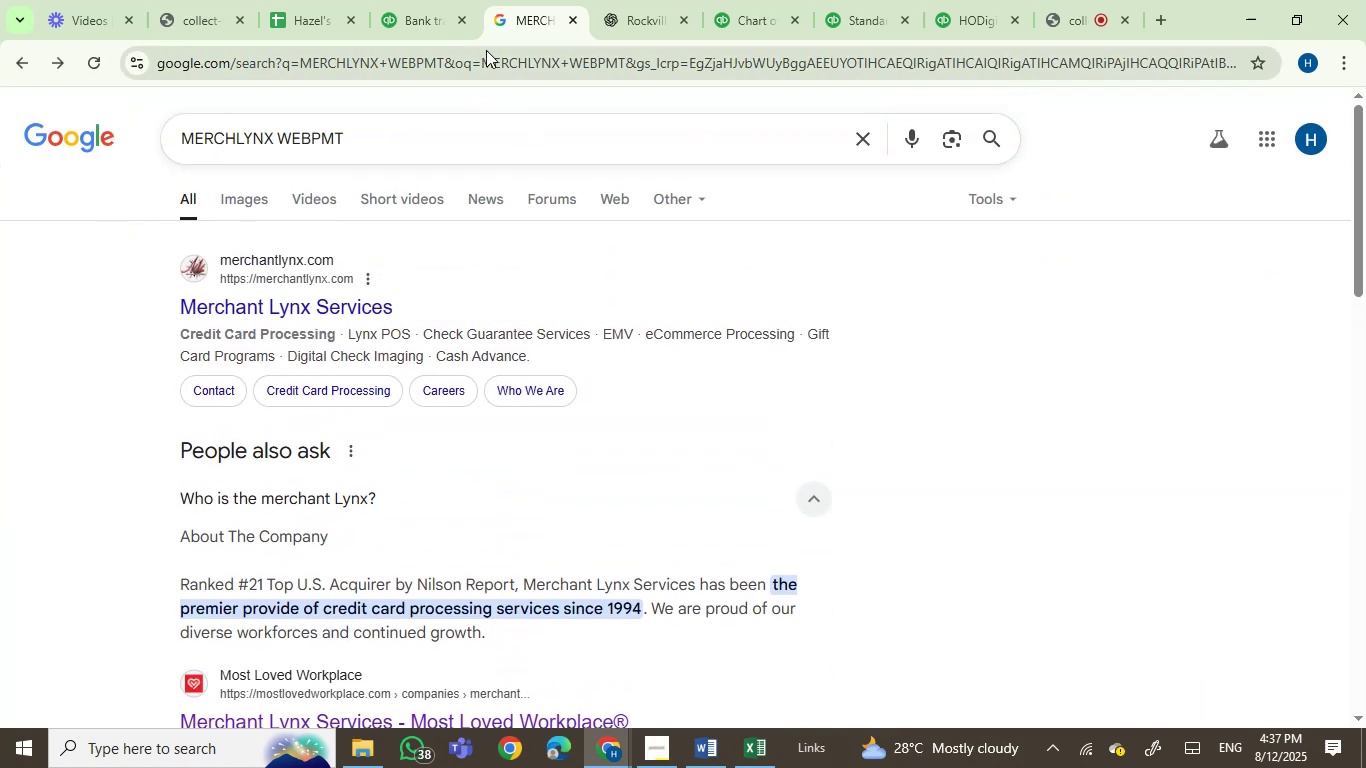 
left_click([653, 7])
 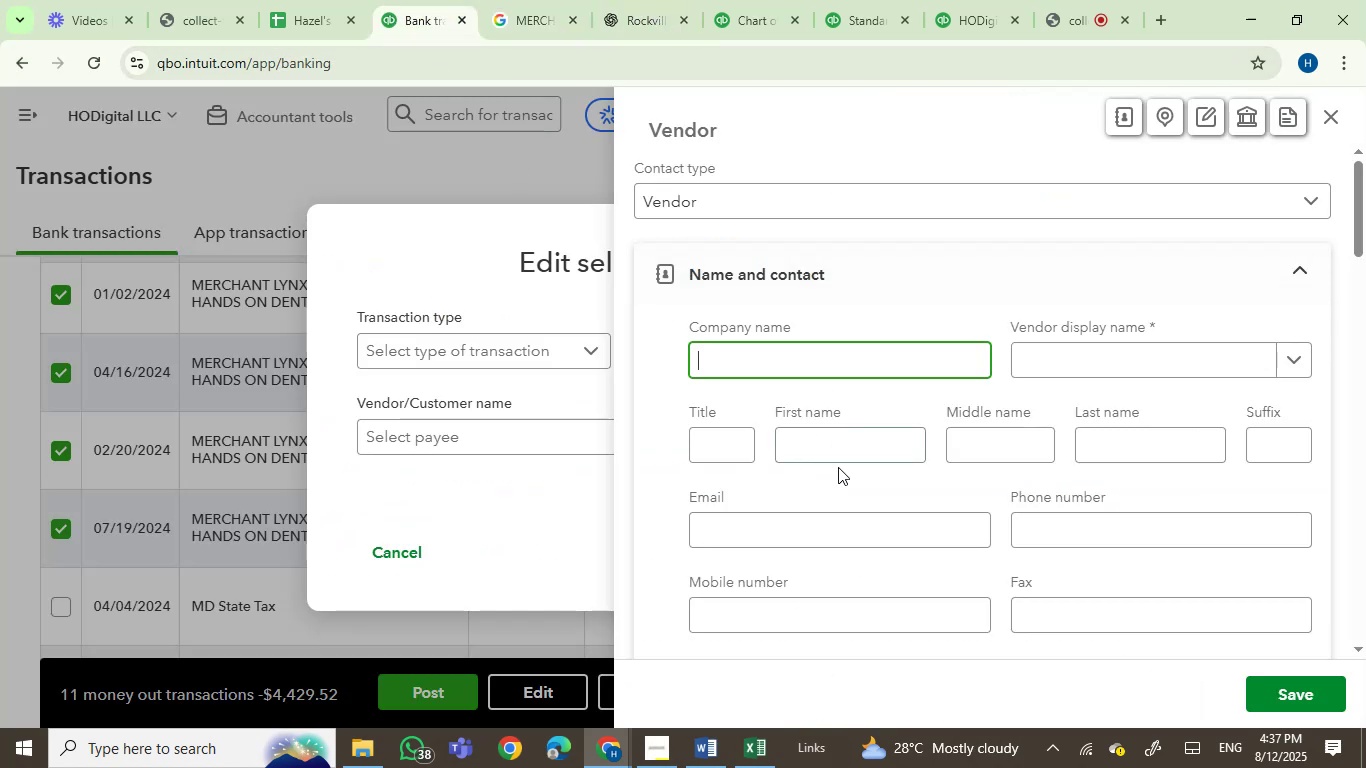 
key(Control+V)
 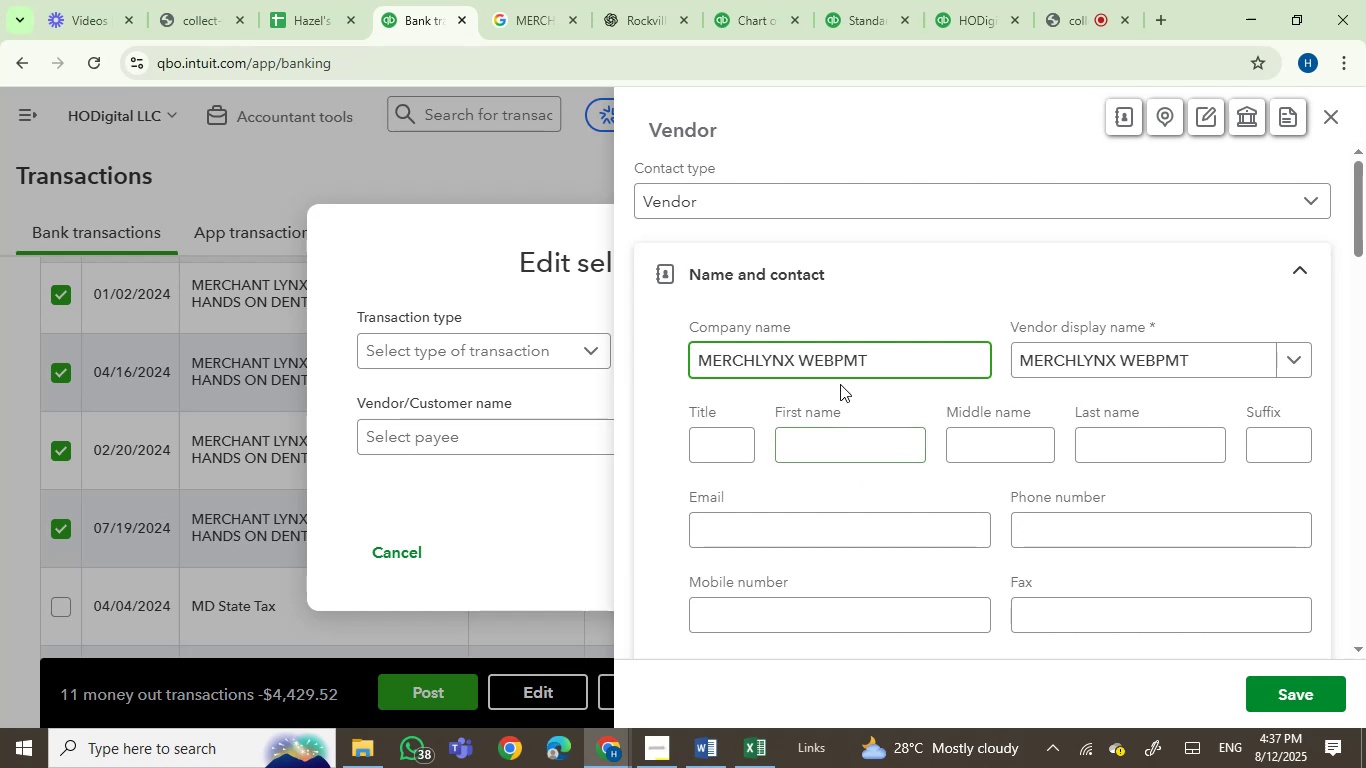 
double_click([828, 355])
 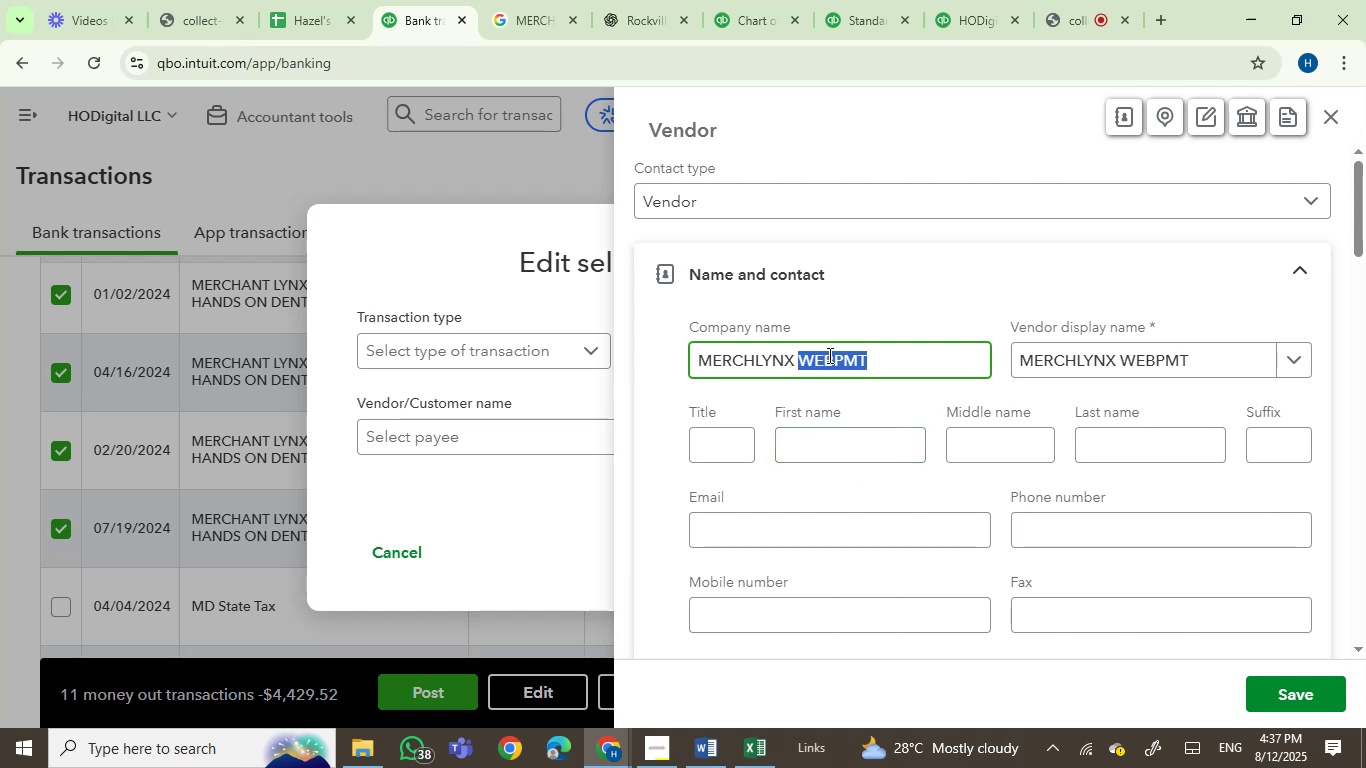 
key(Backspace)
 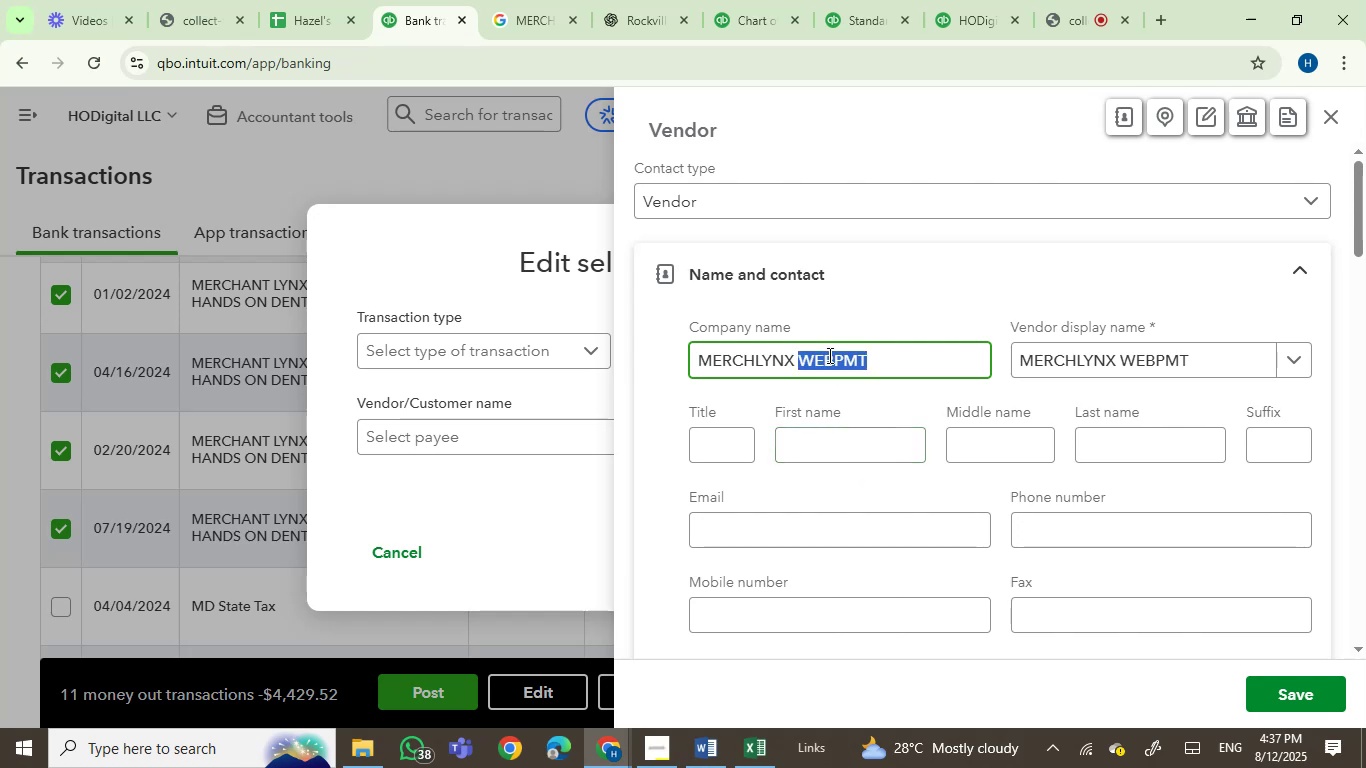 
key(Backspace)
 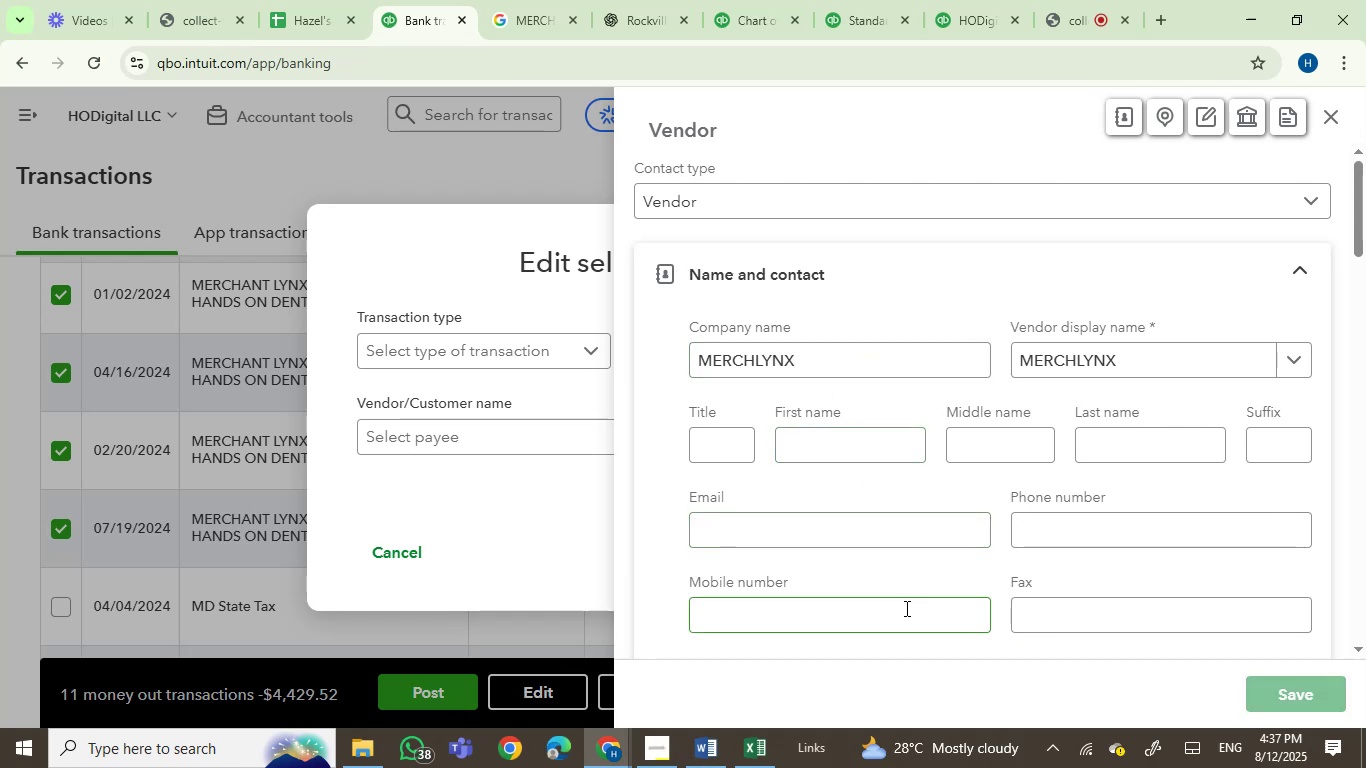 
mouse_move([494, 448])
 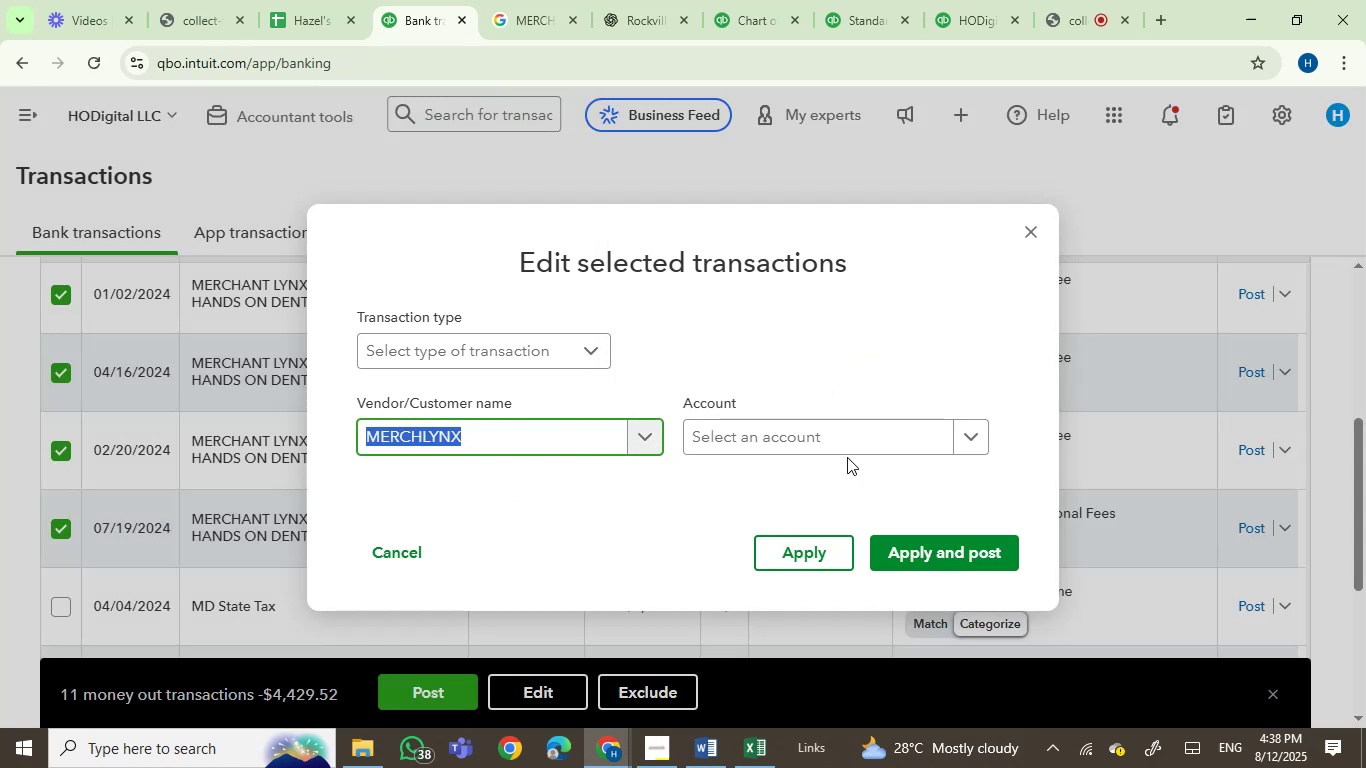 
left_click([789, 421])
 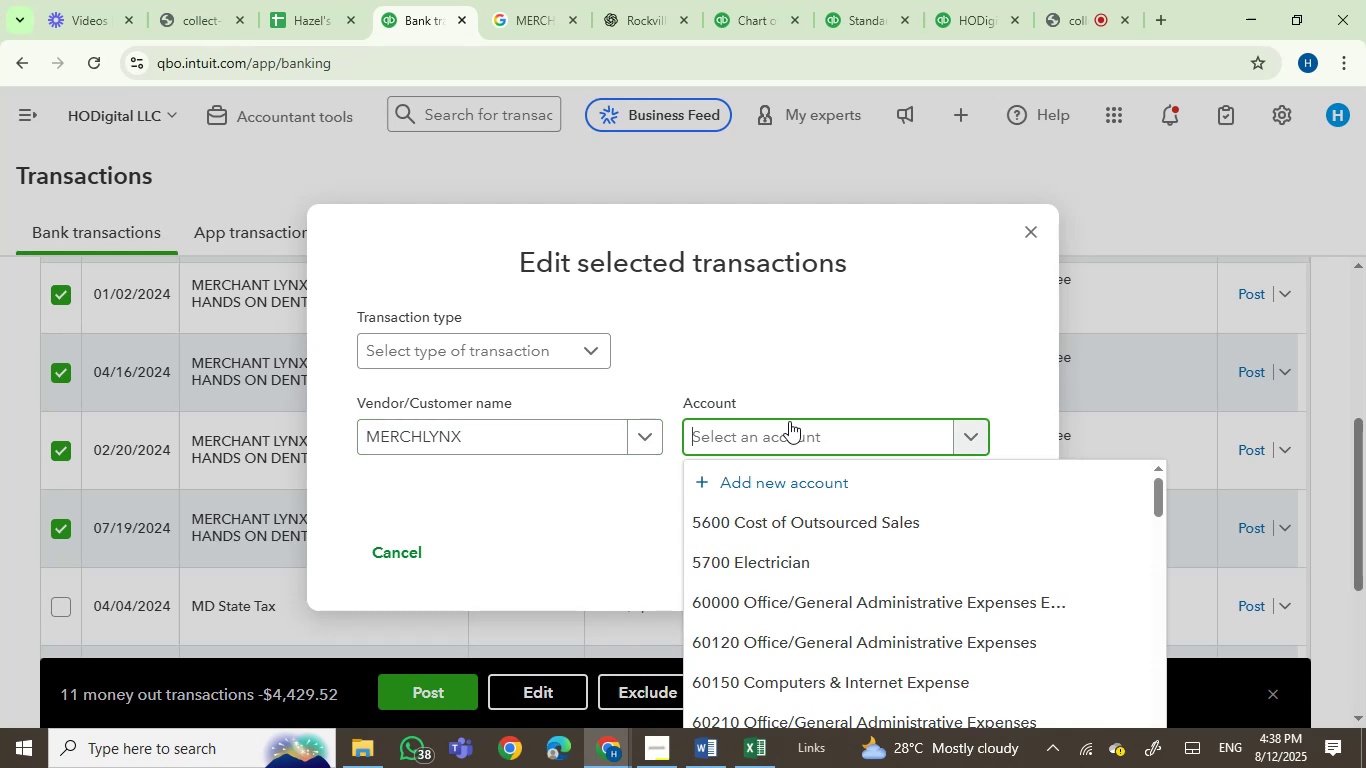 
type(mer)
 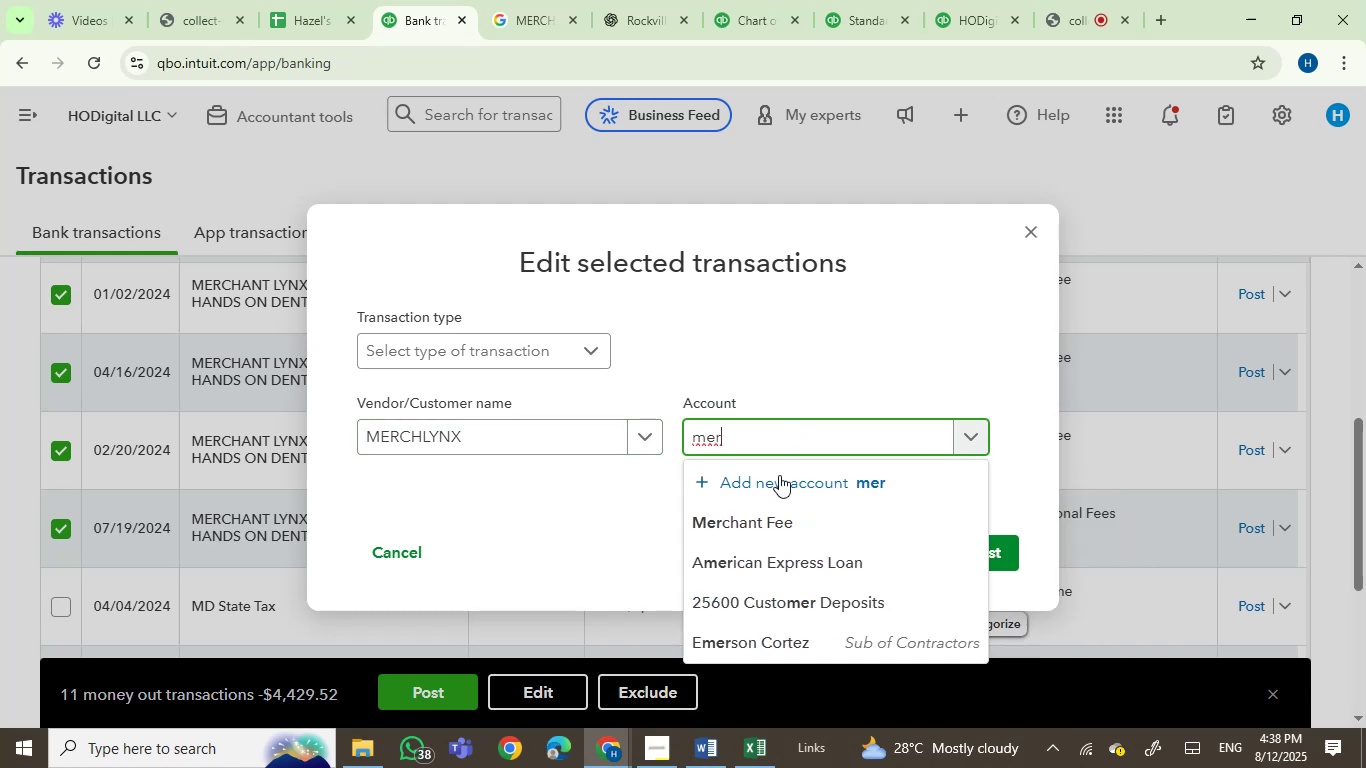 
left_click([778, 519])
 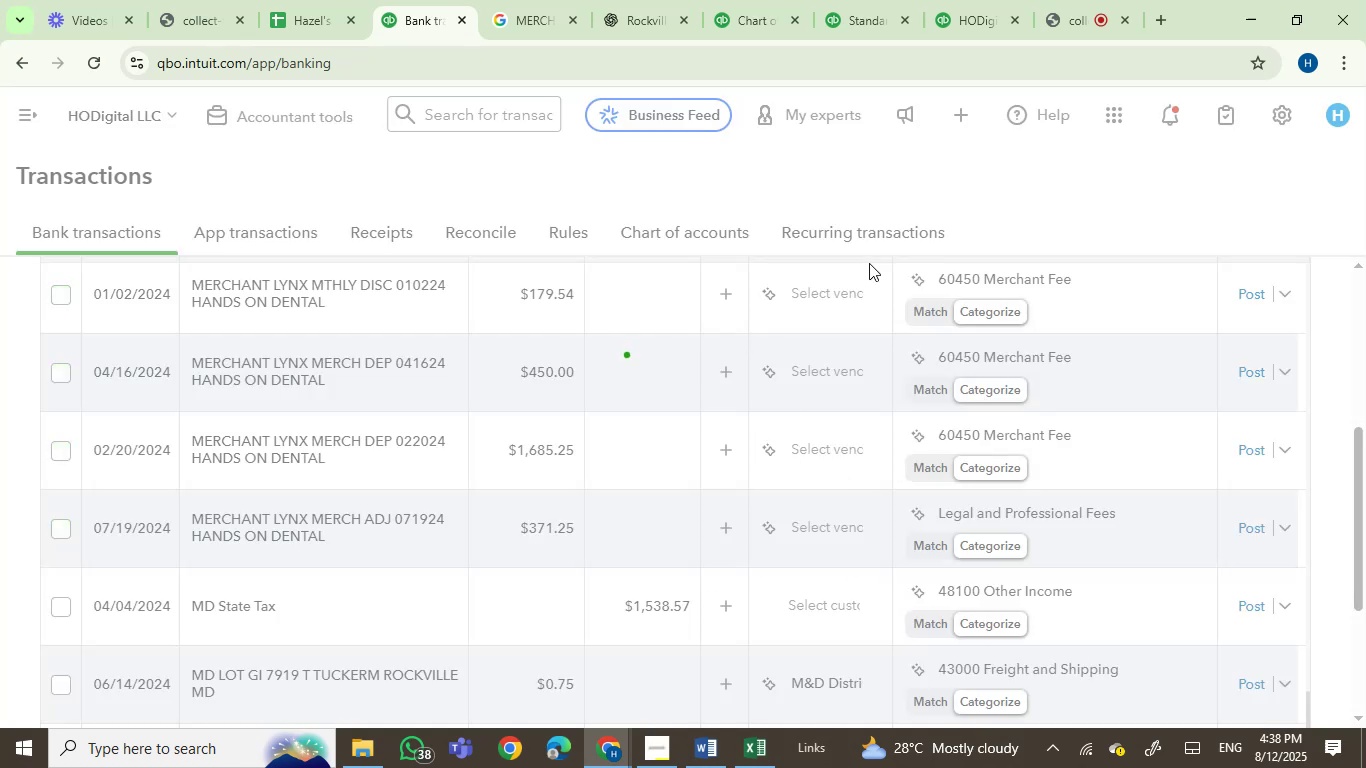 
left_click([1069, 0])
 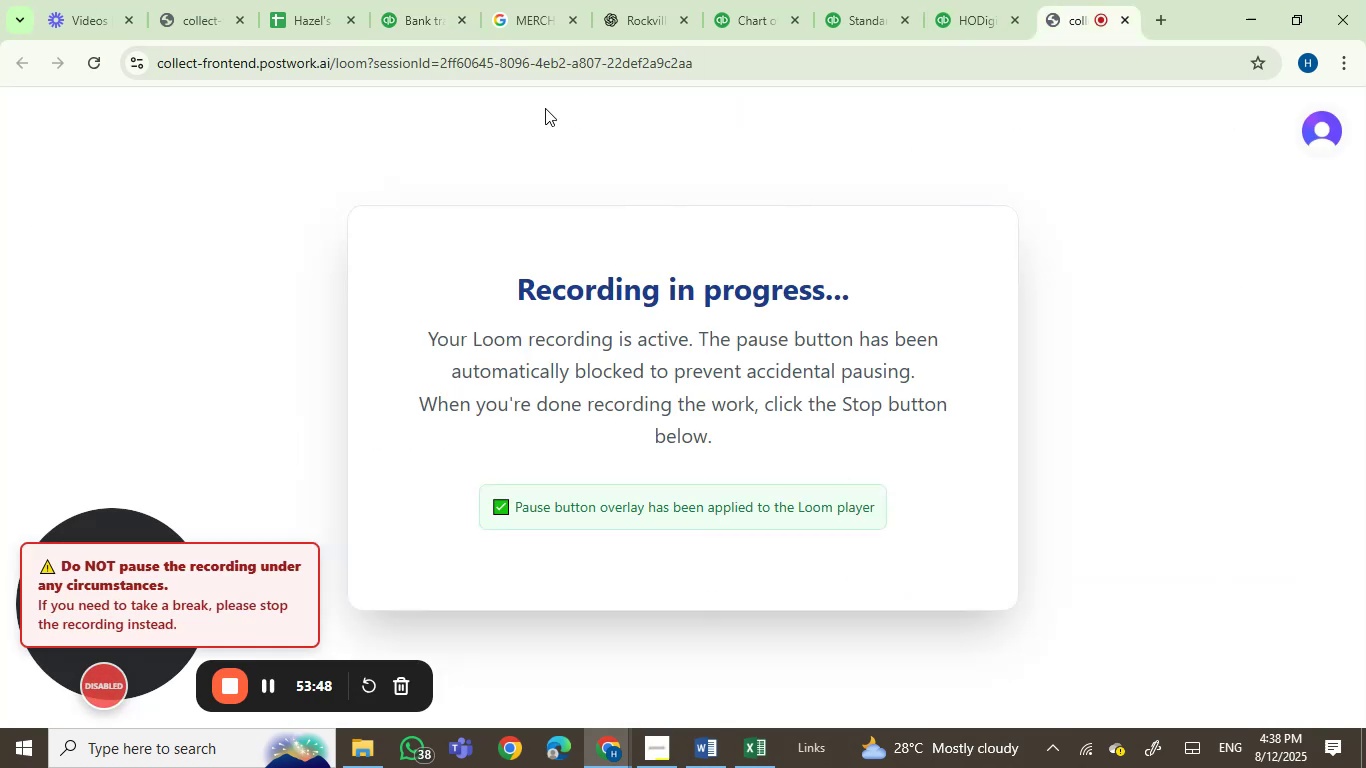 
left_click([392, 4])
 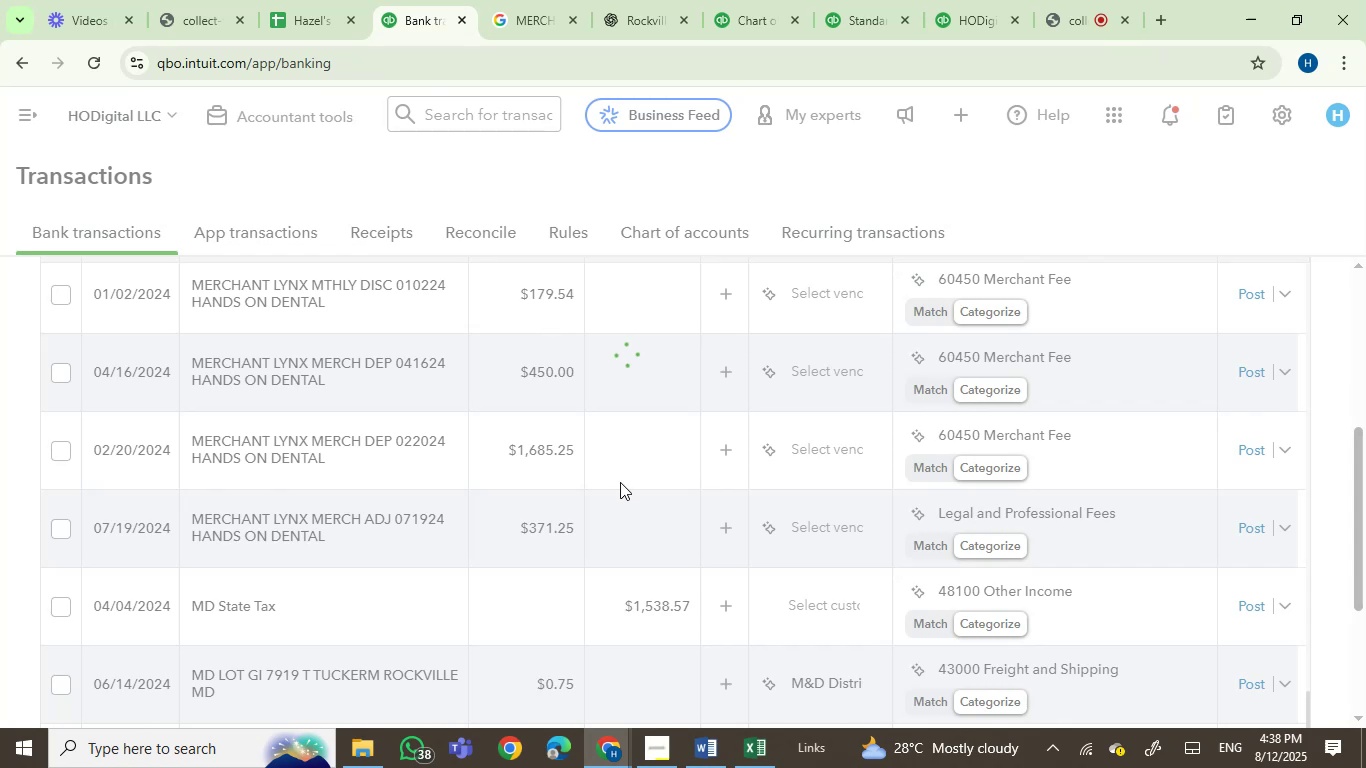 
mouse_move([654, 548])
 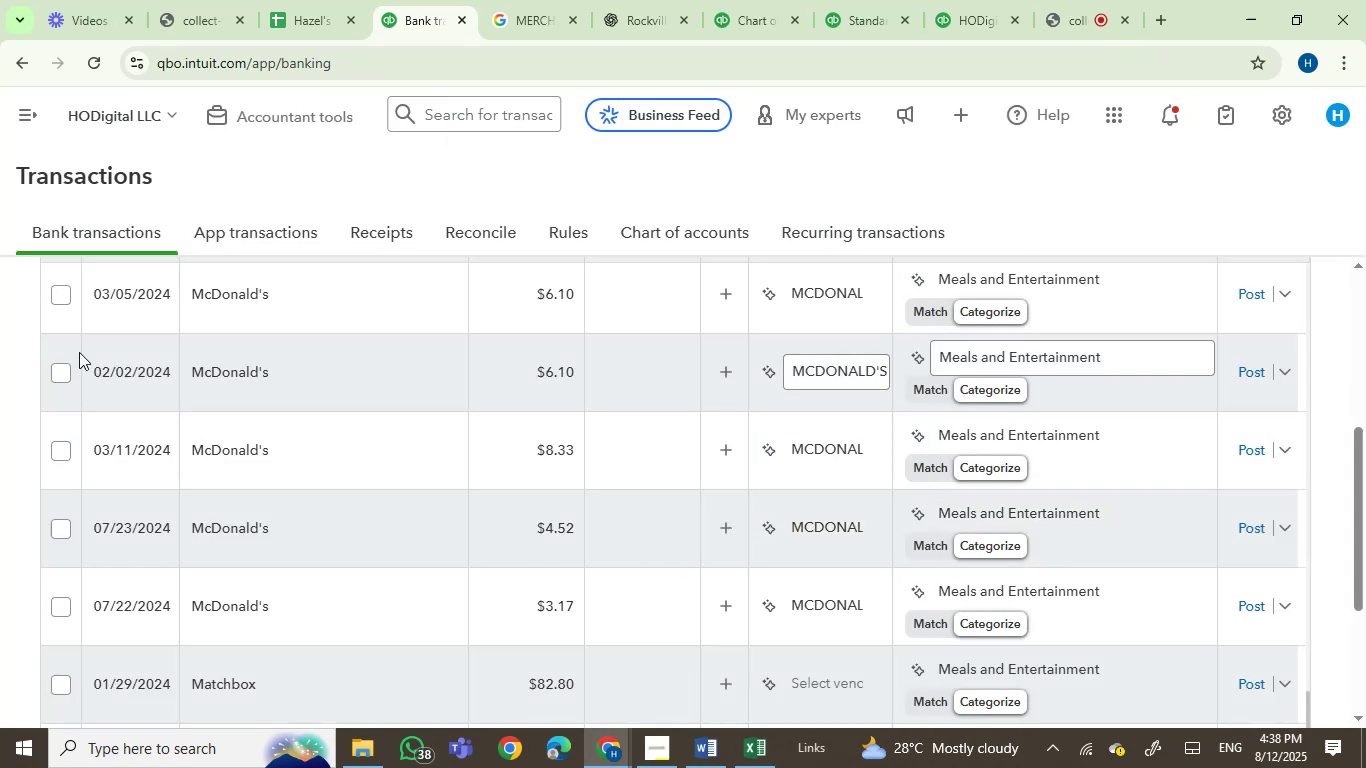 
left_click([65, 297])
 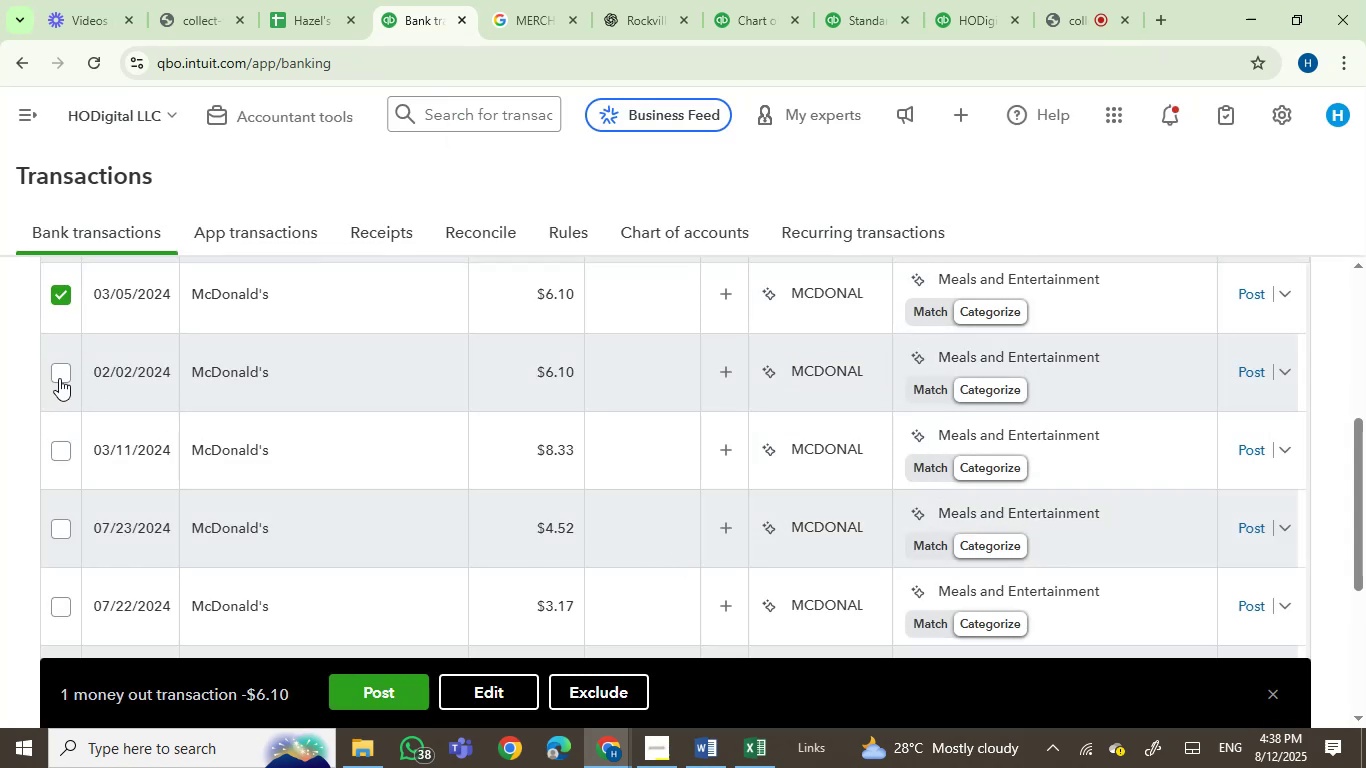 
left_click([60, 376])
 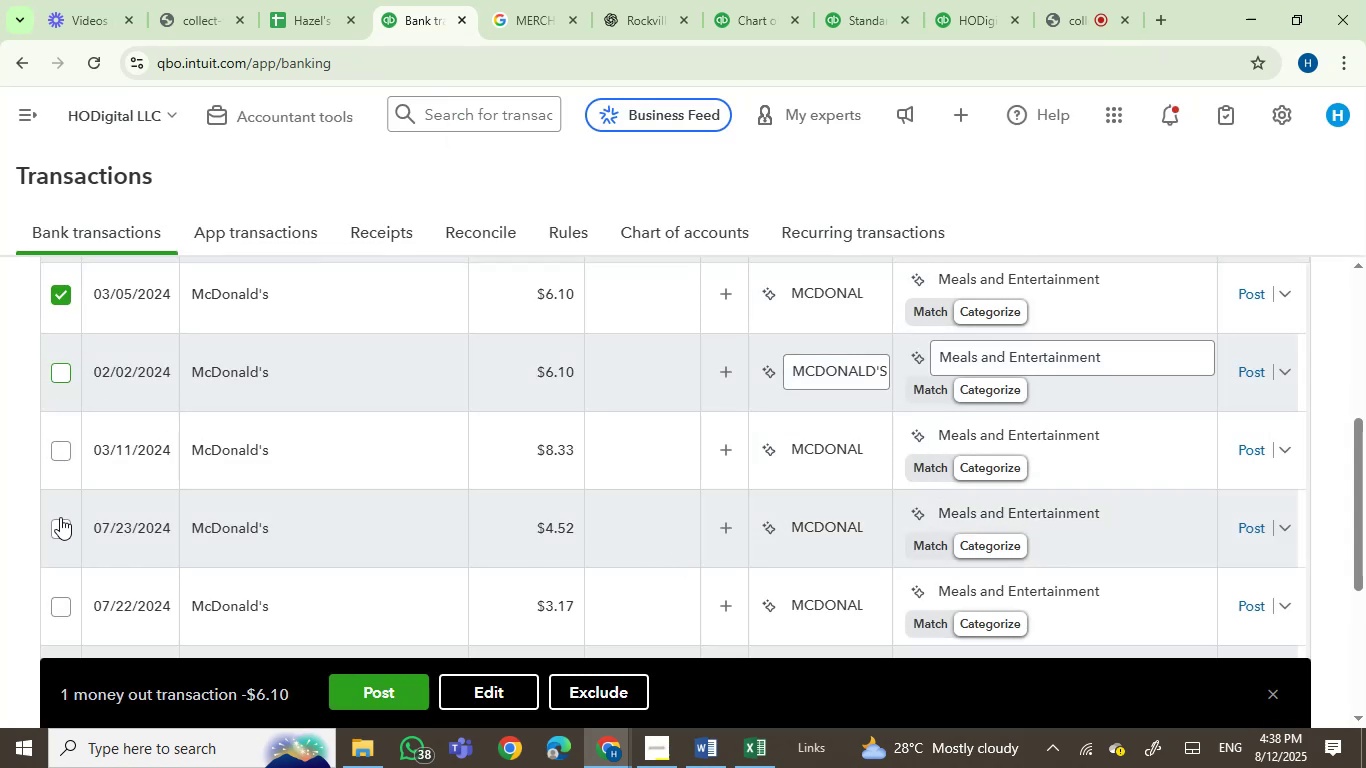 
left_click([59, 524])
 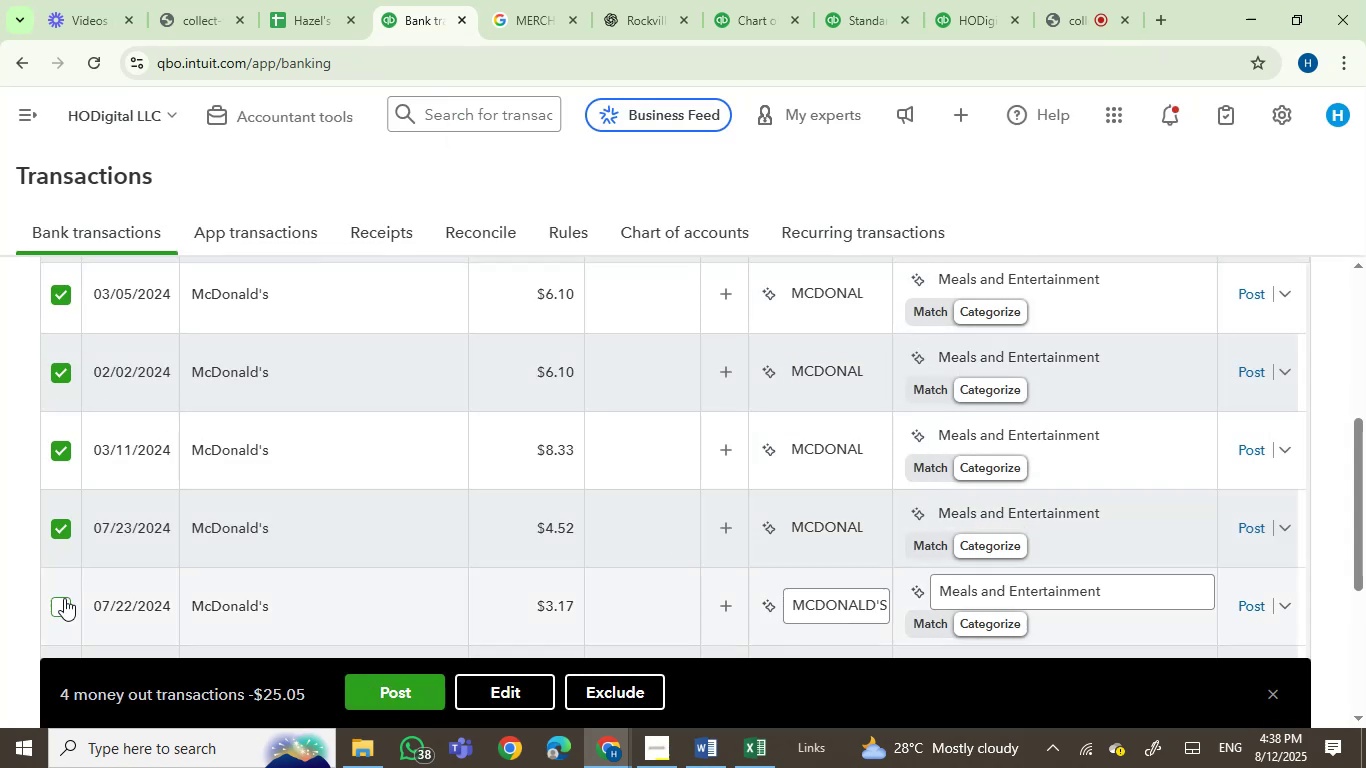 
left_click([64, 598])
 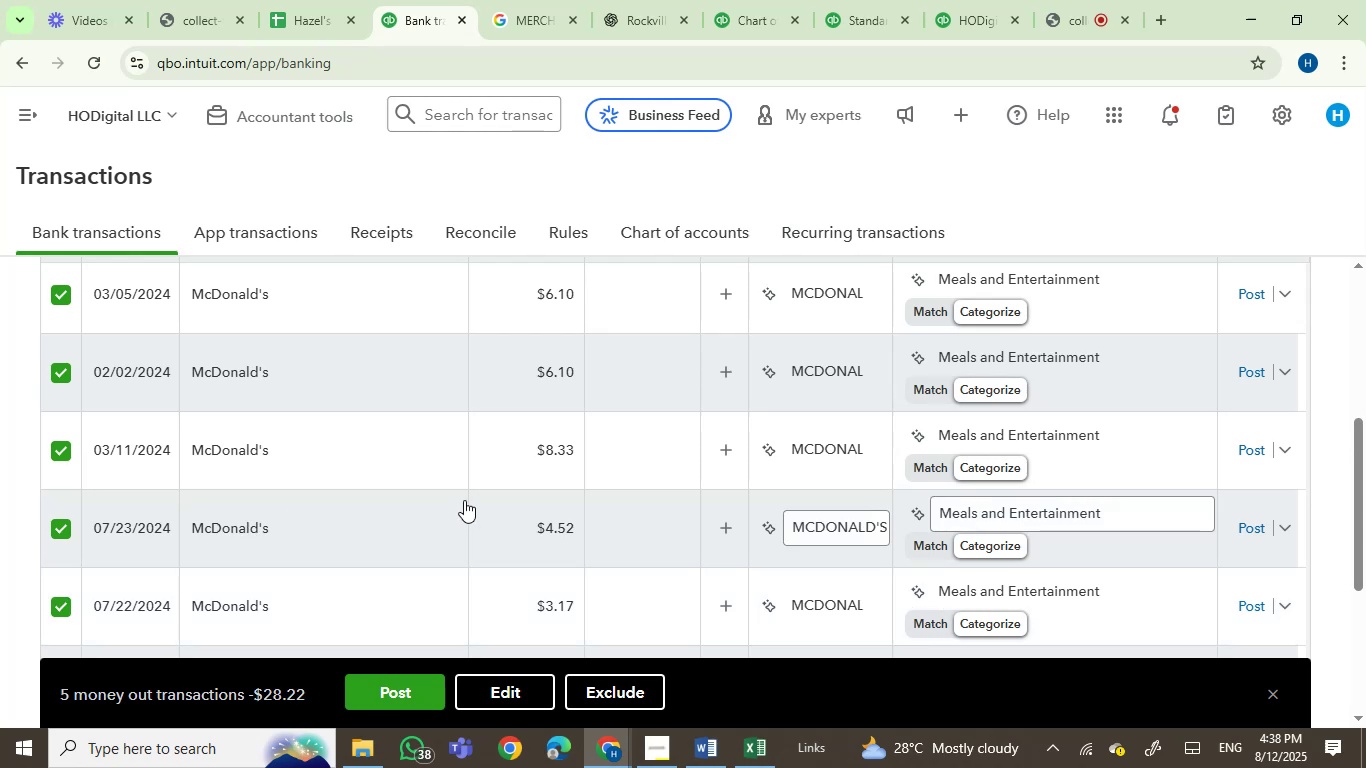 
scroll: coordinate [464, 500], scroll_direction: down, amount: 1.0
 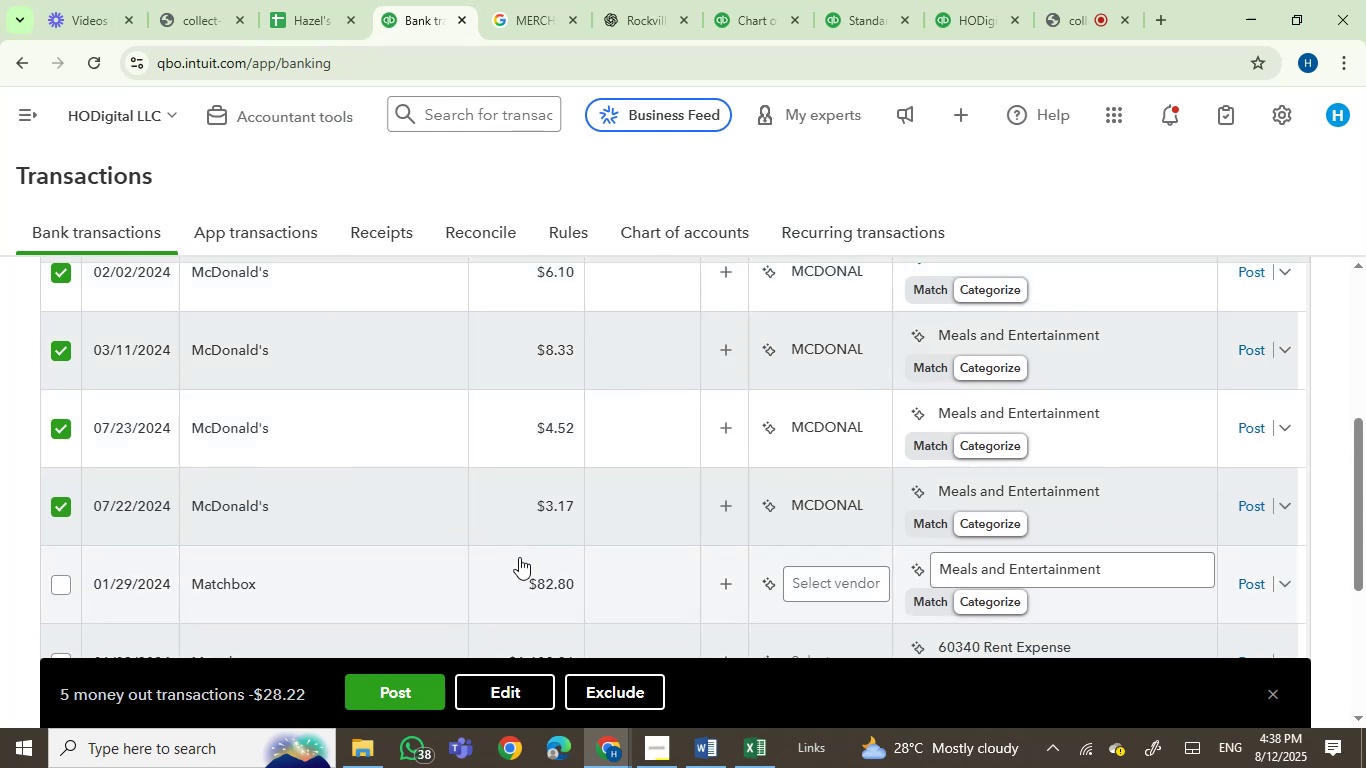 
scroll: coordinate [505, 412], scroll_direction: up, amount: 3.0
 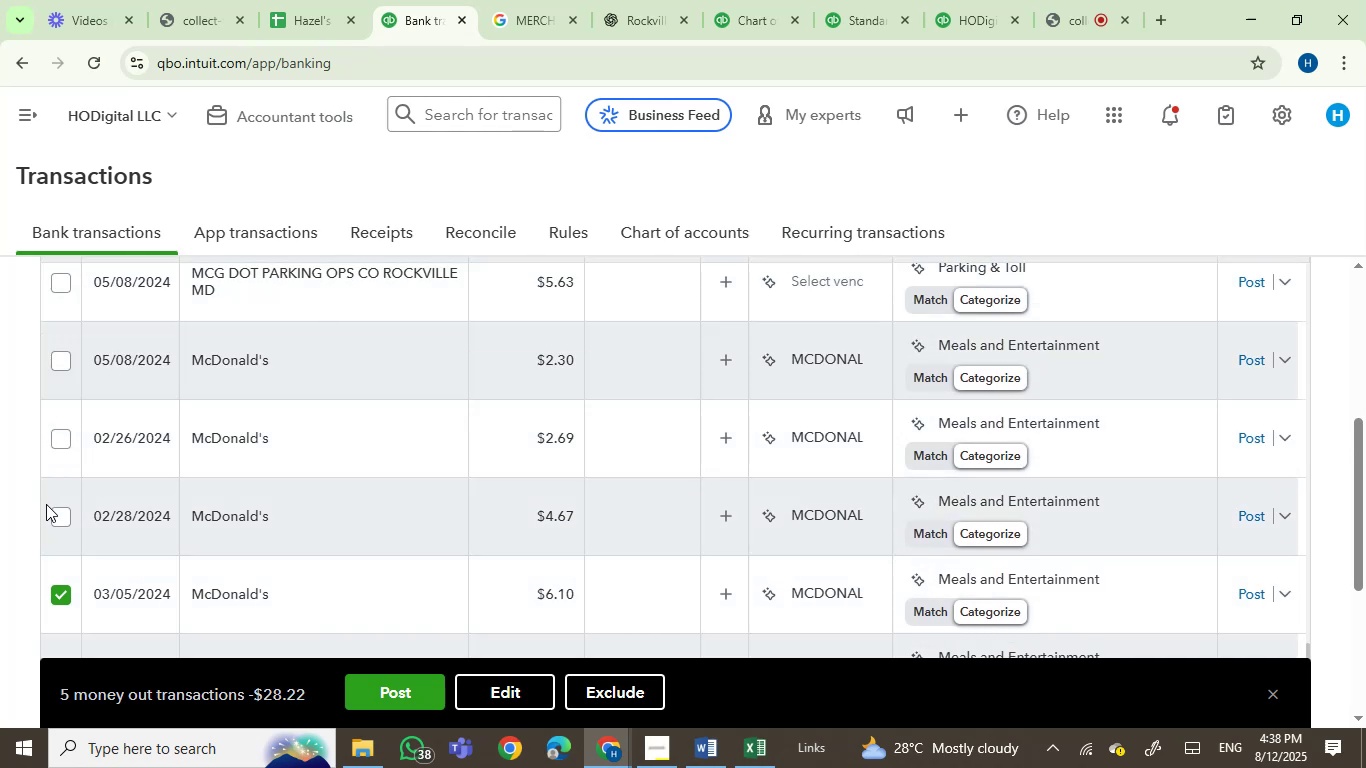 
left_click([59, 513])
 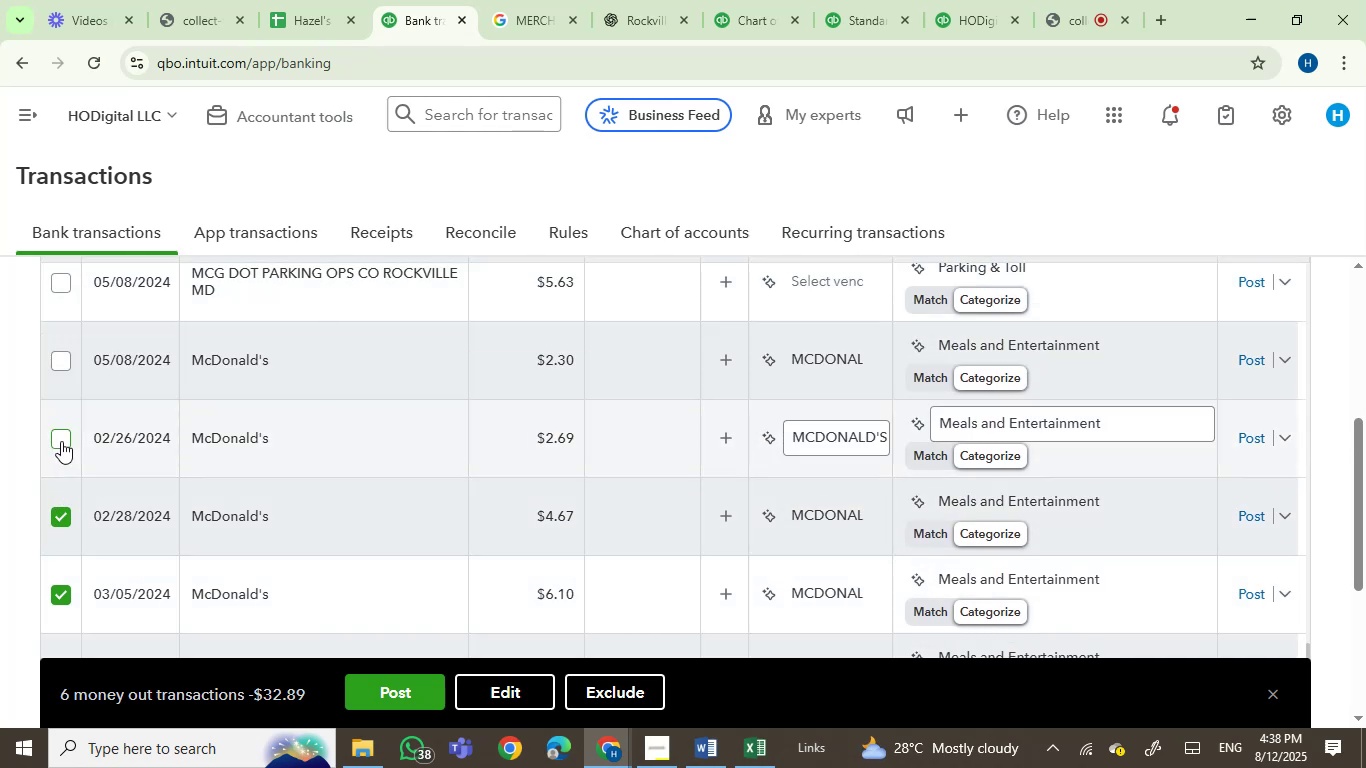 
left_click([61, 441])
 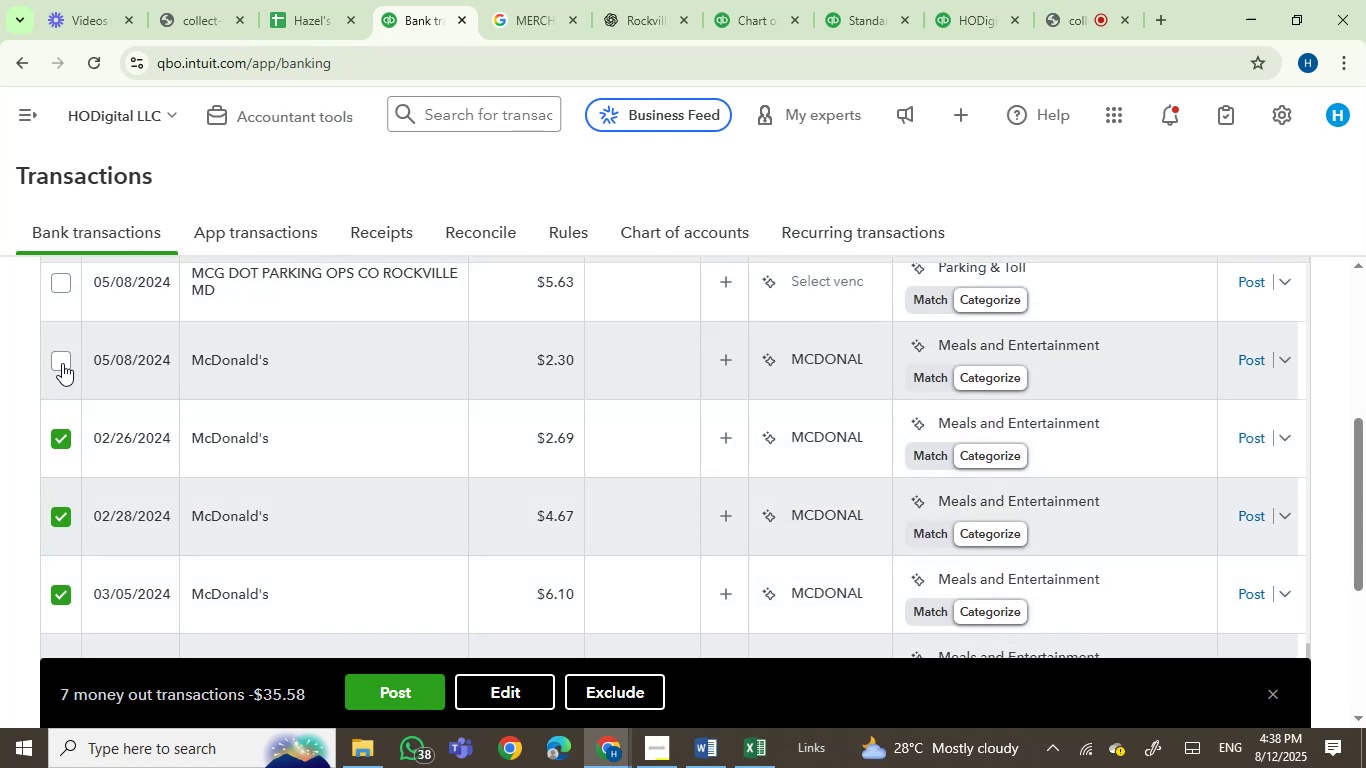 
left_click([59, 353])
 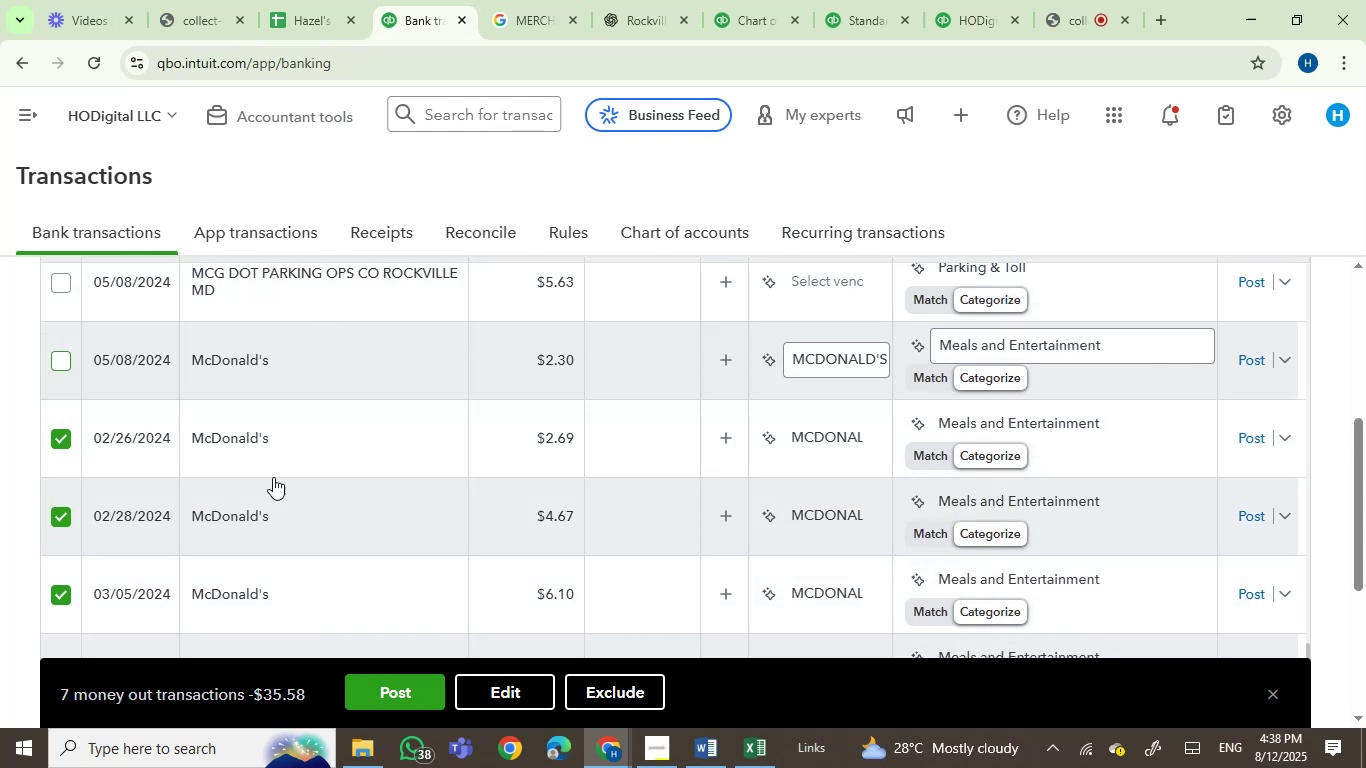 
scroll: coordinate [299, 499], scroll_direction: down, amount: 1.0
 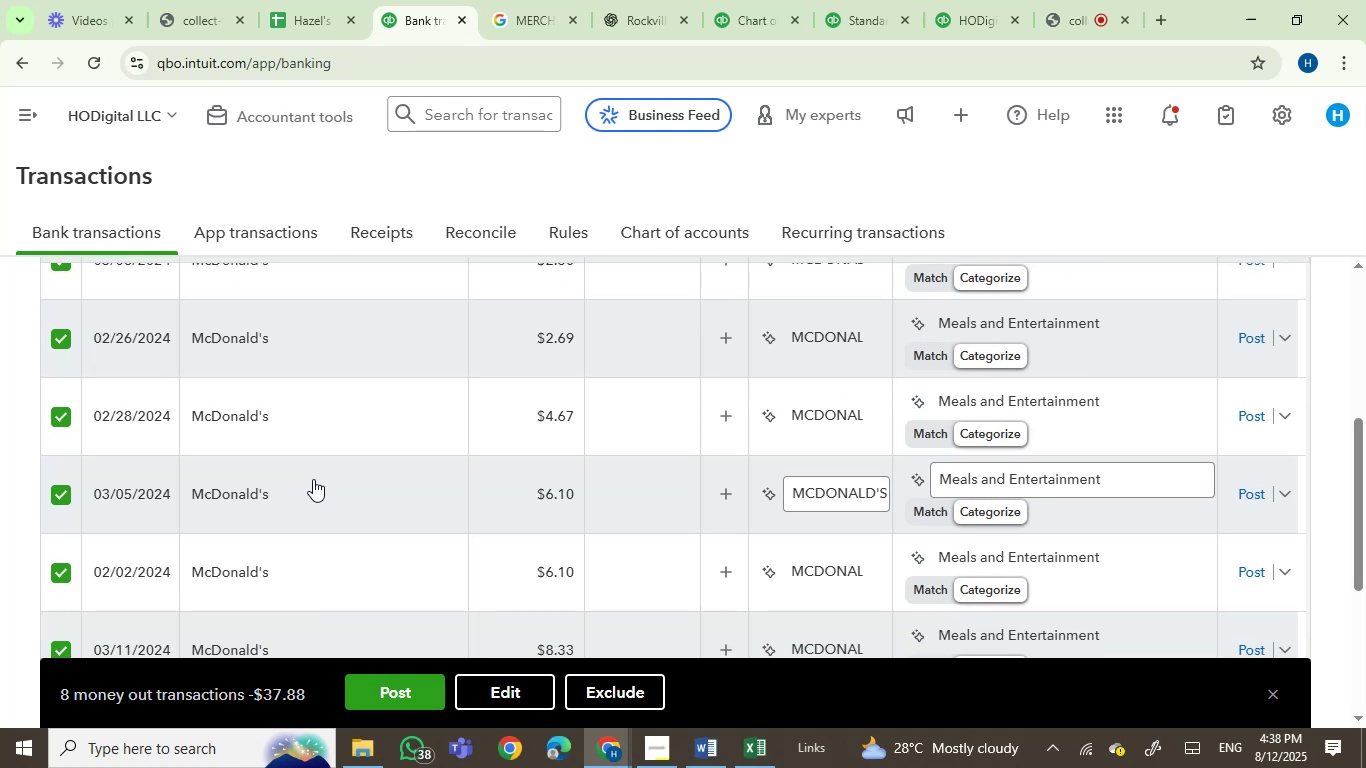 
scroll: coordinate [314, 479], scroll_direction: up, amount: 2.0
 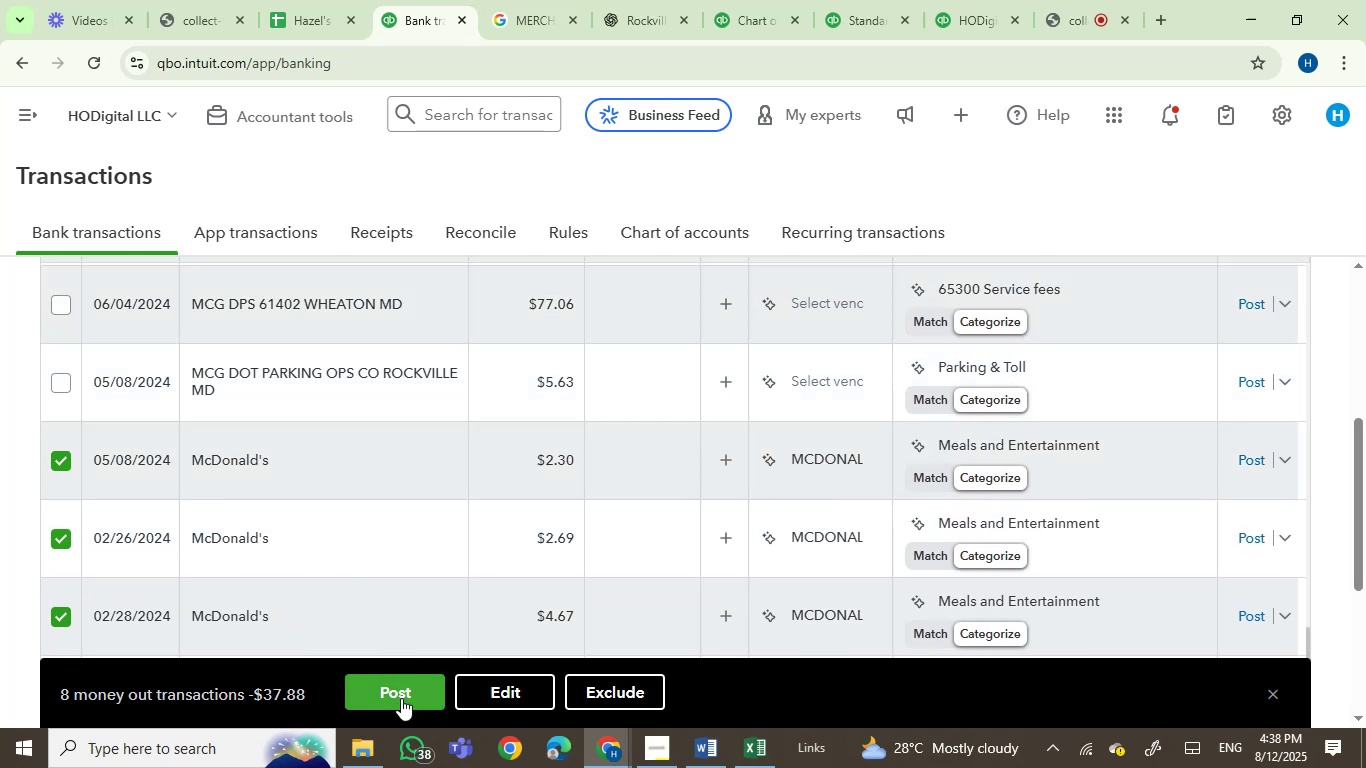 
left_click([401, 698])
 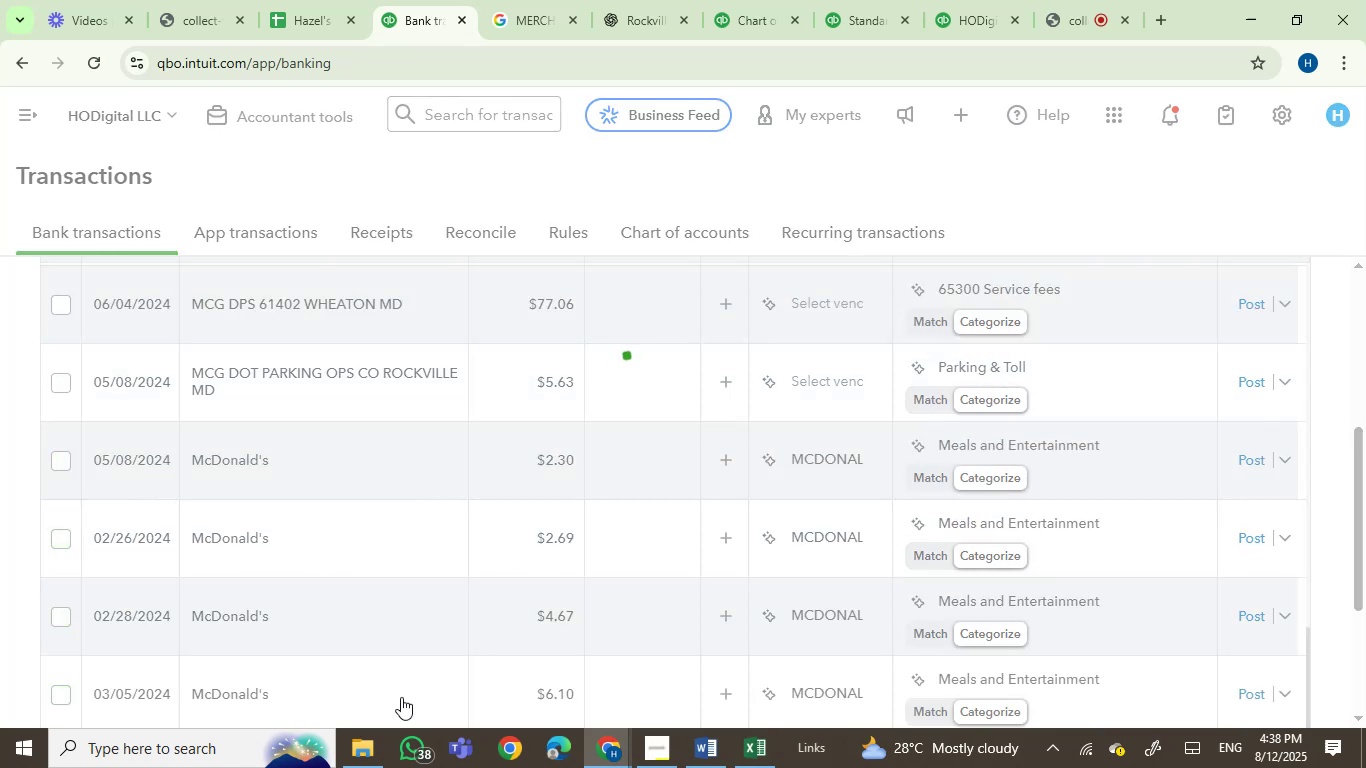 
wait(5.51)
 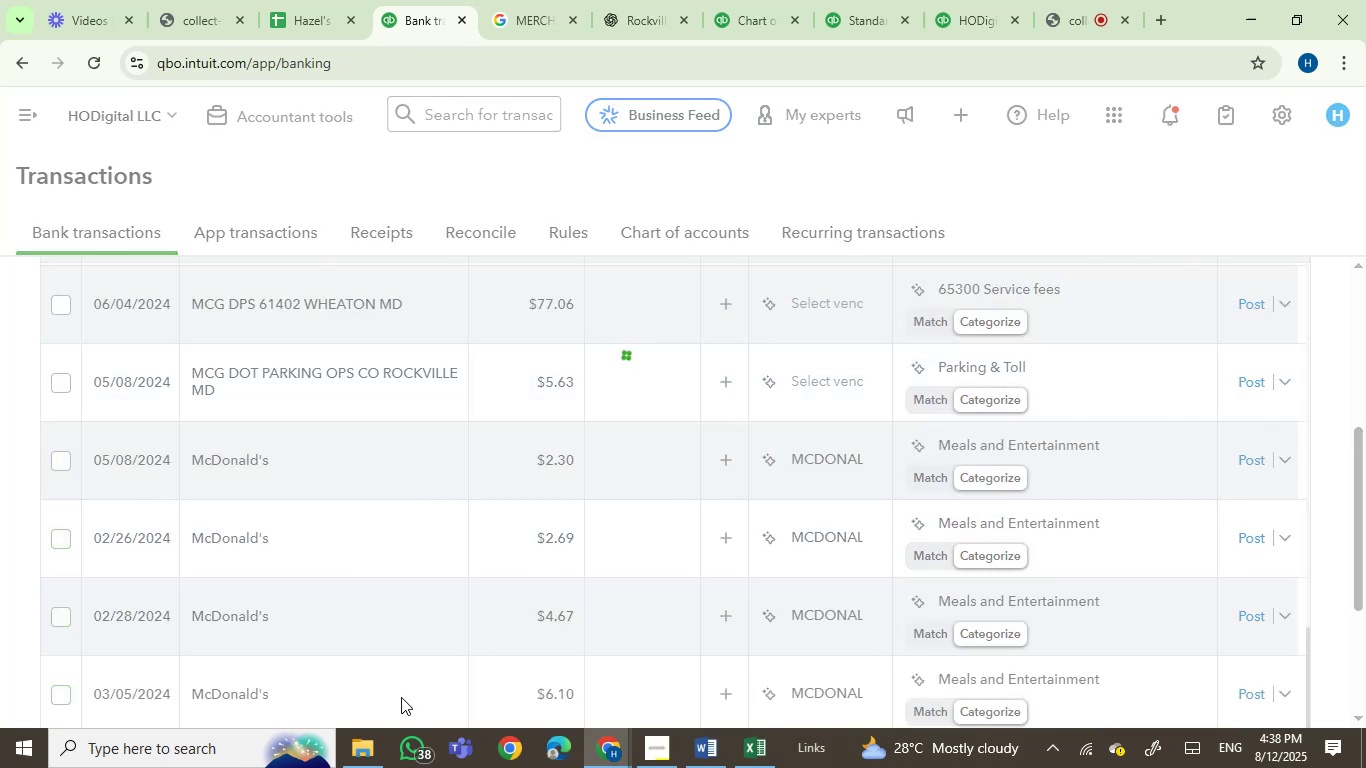 
left_click([264, 389])
 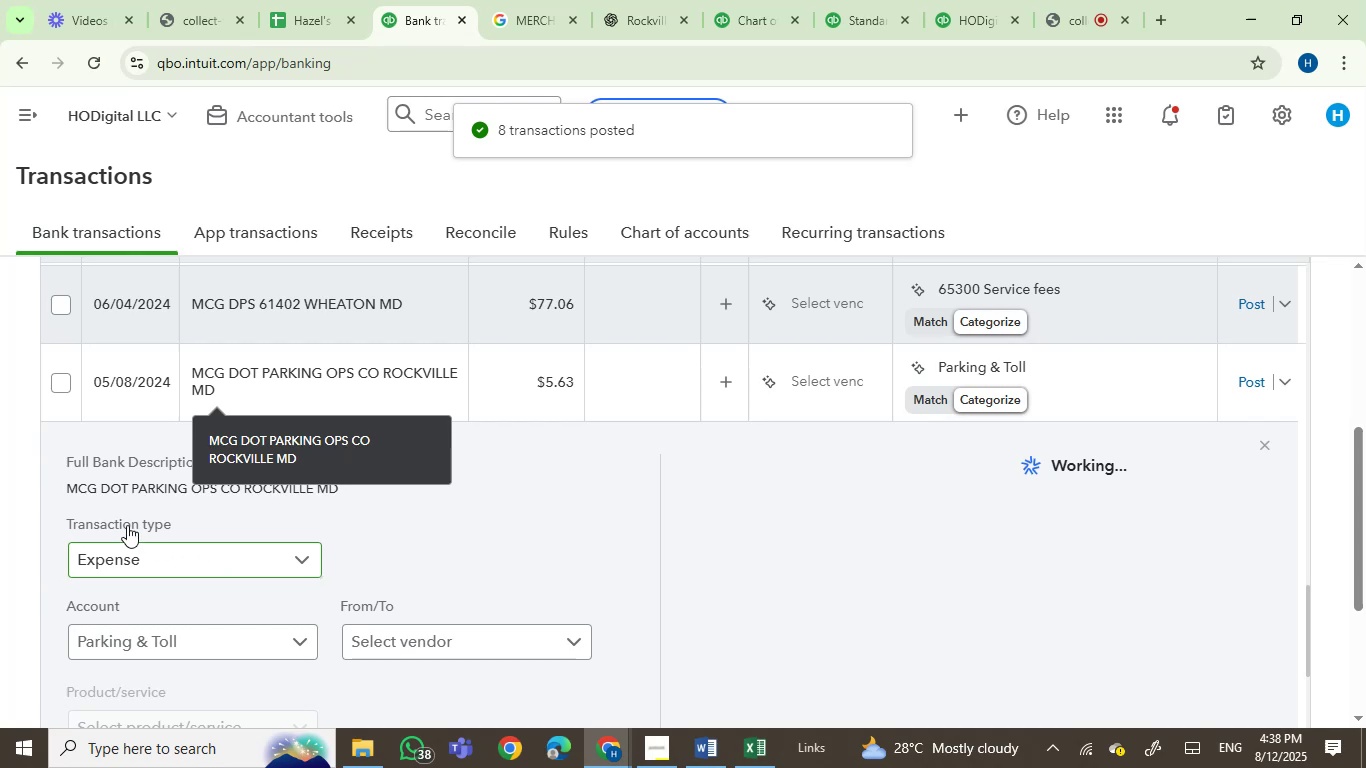 
left_click([90, 484])
 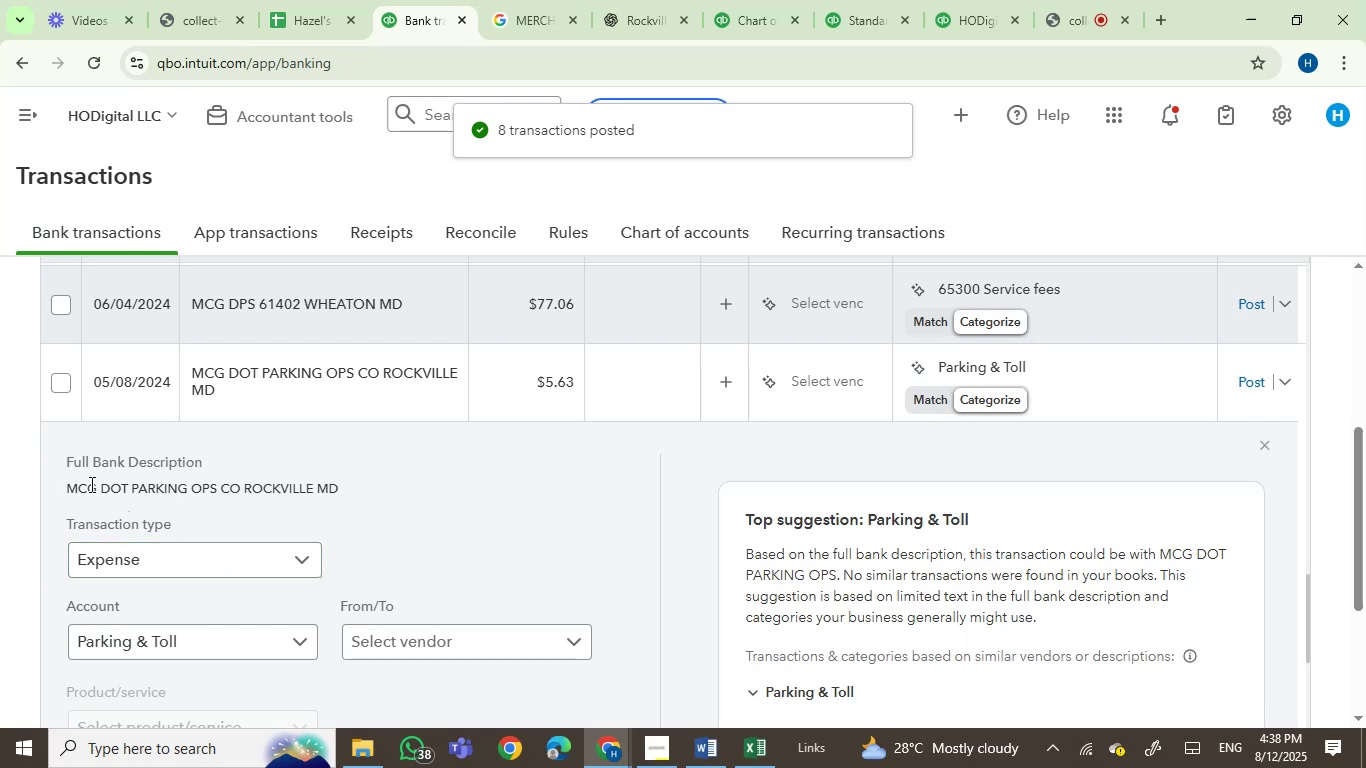 
left_click_drag(start_coordinate=[90, 484], to_coordinate=[342, 486])
 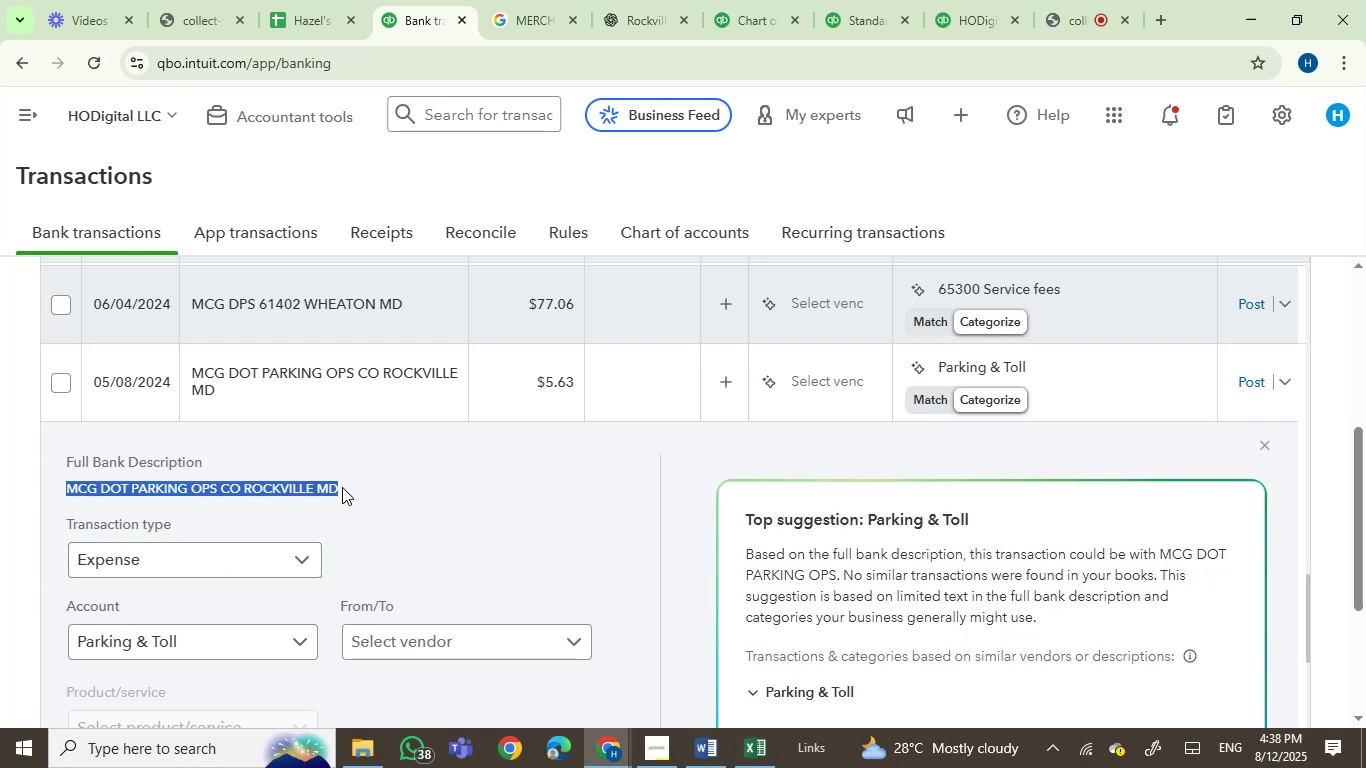 
key(Control+C)
 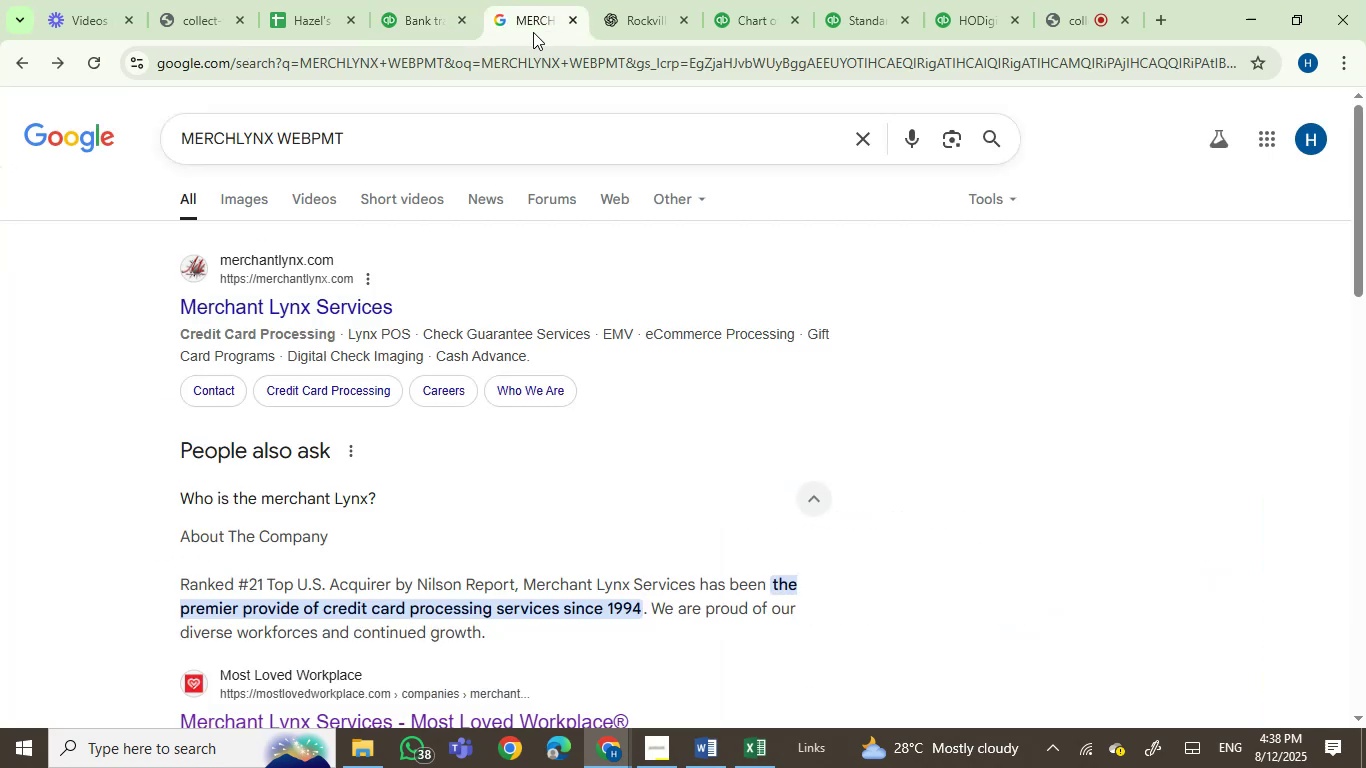 
key(Control+V)
 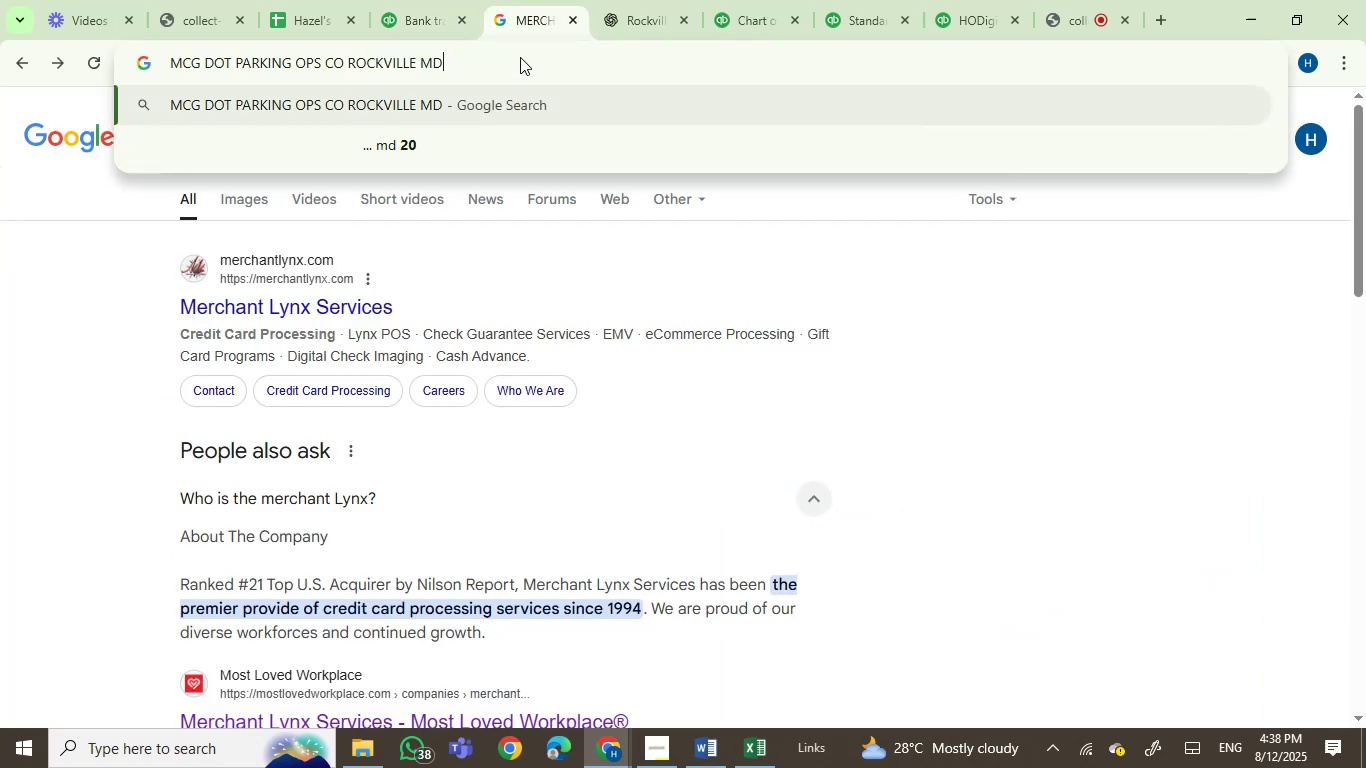 
key(Enter)
 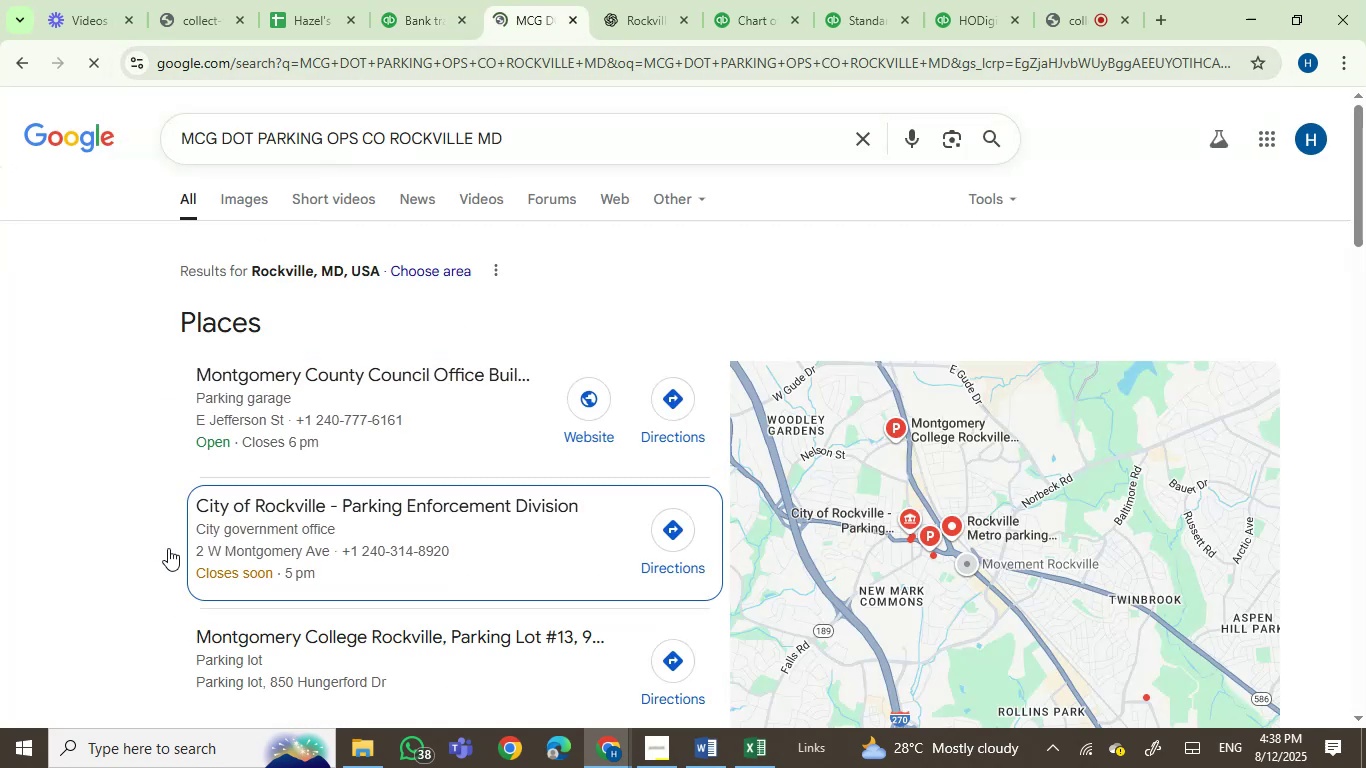 
scroll: coordinate [154, 545], scroll_direction: down, amount: 2.0
 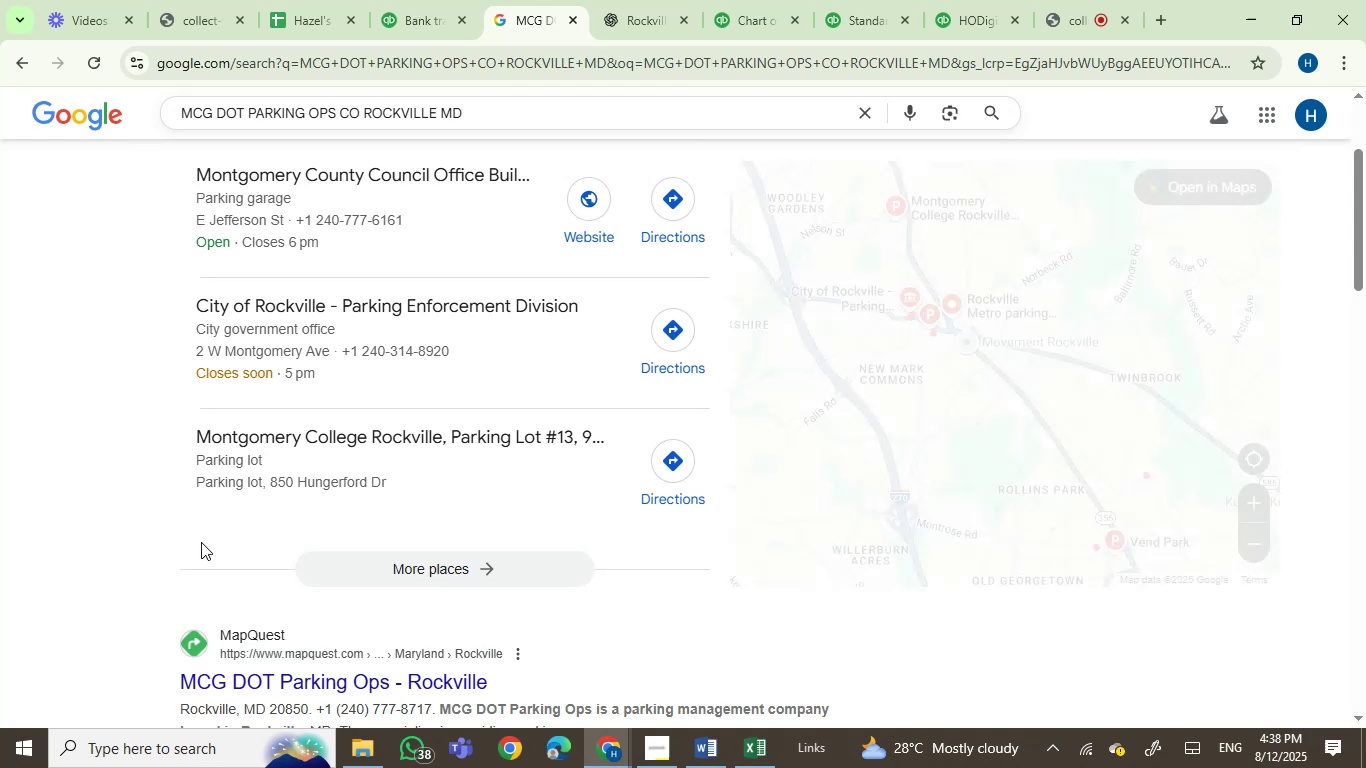 
scroll: coordinate [201, 542], scroll_direction: up, amount: 2.0
 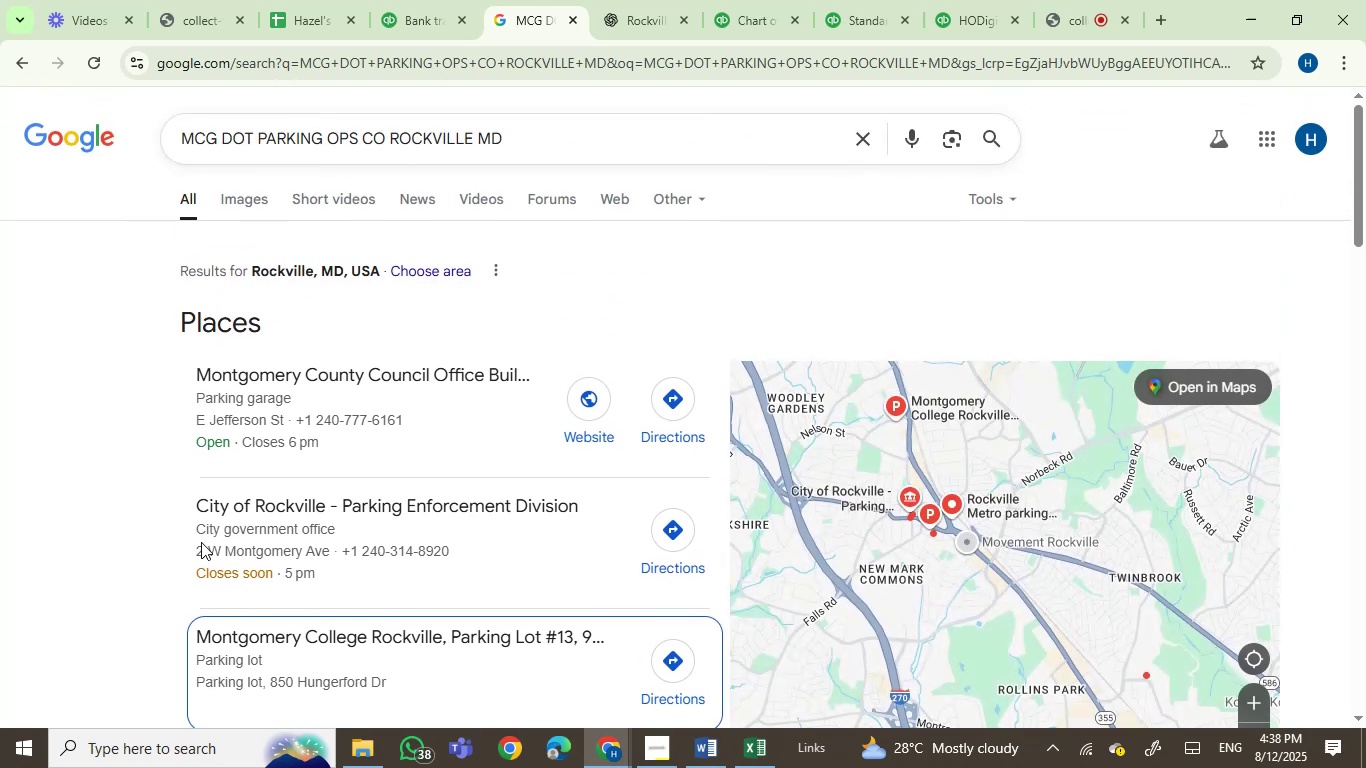 
scroll: coordinate [213, 548], scroll_direction: down, amount: 3.0
 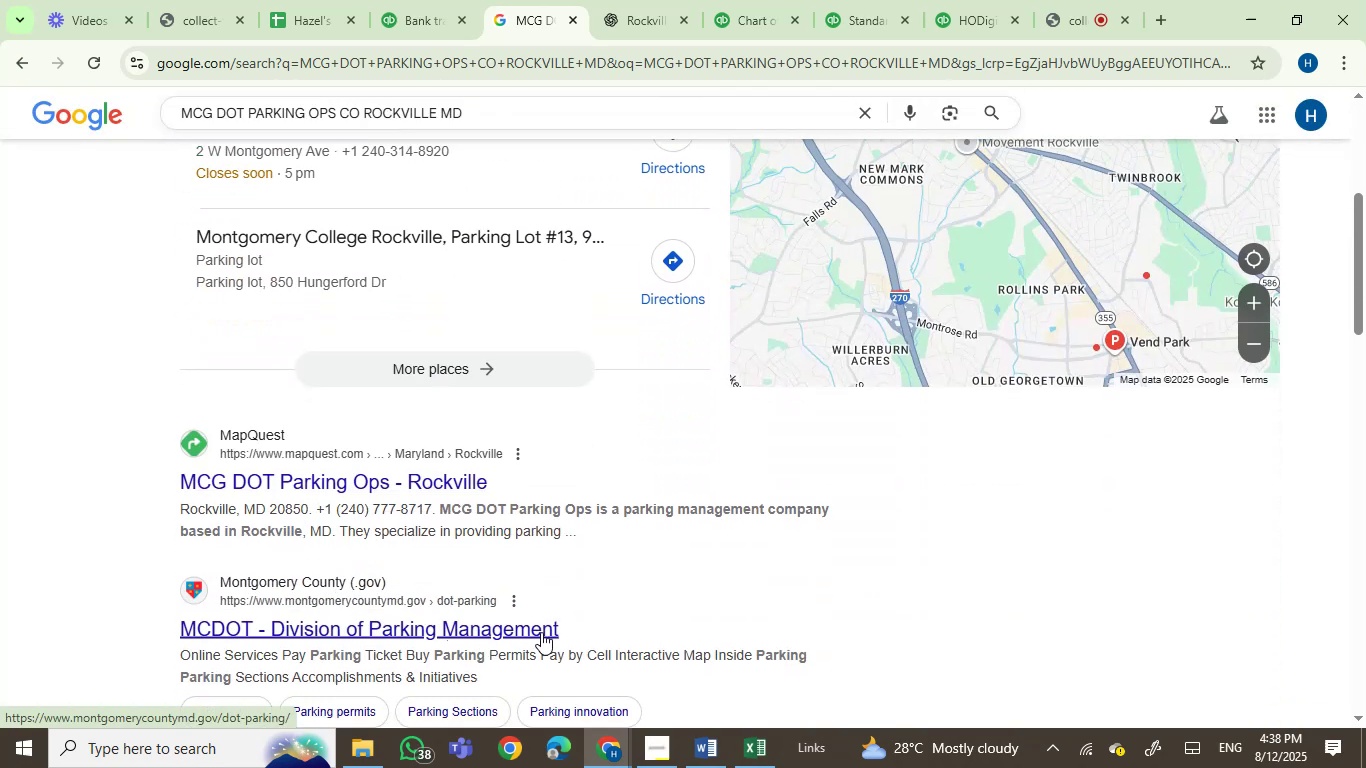 
left_click([394, 0])
 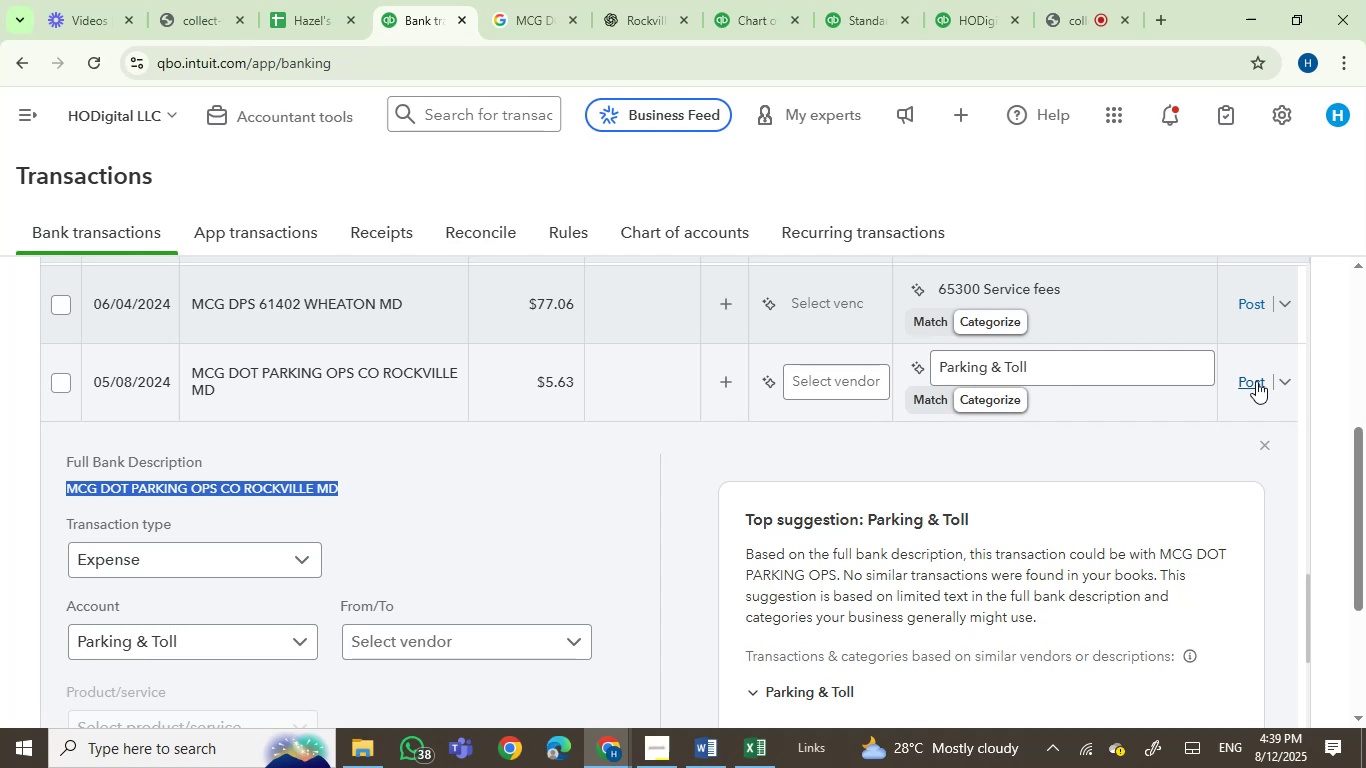 
left_click([518, 5])
 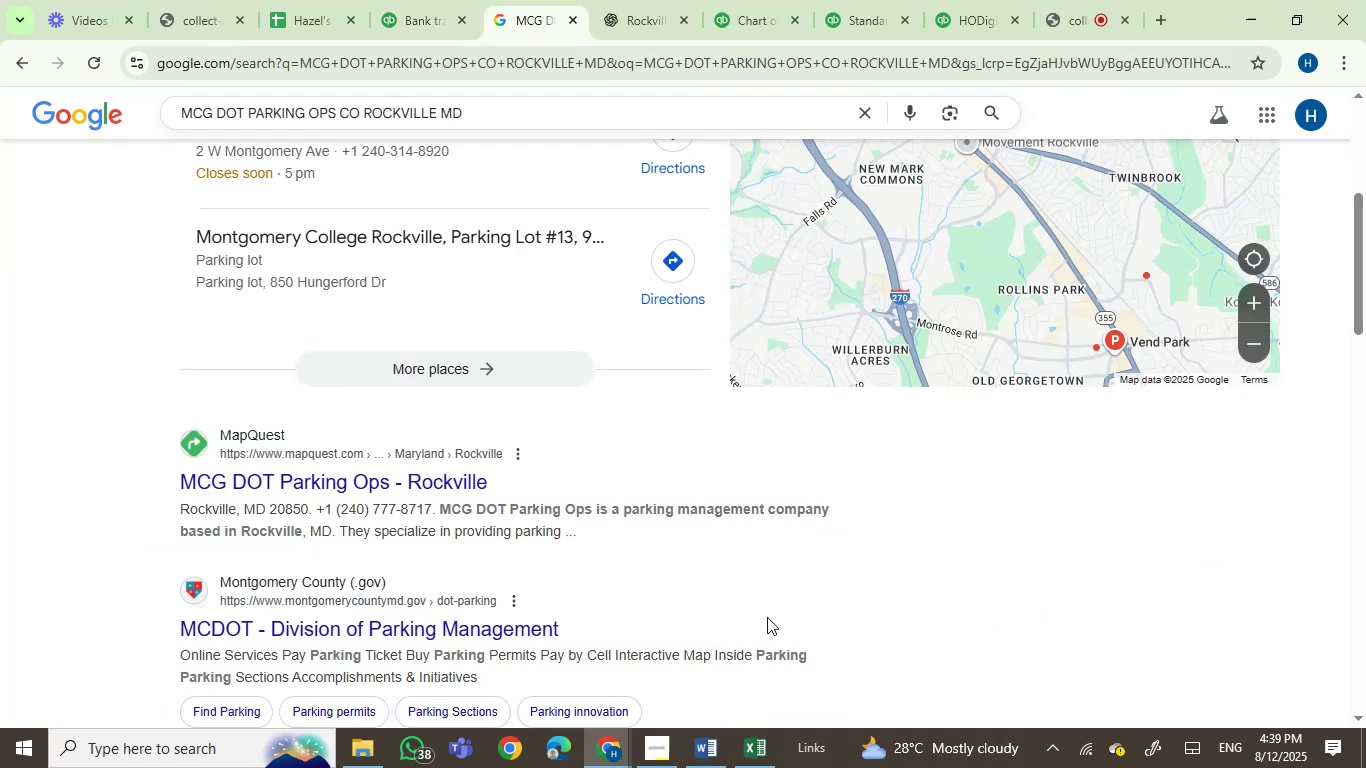 
scroll: coordinate [774, 631], scroll_direction: down, amount: 2.0
 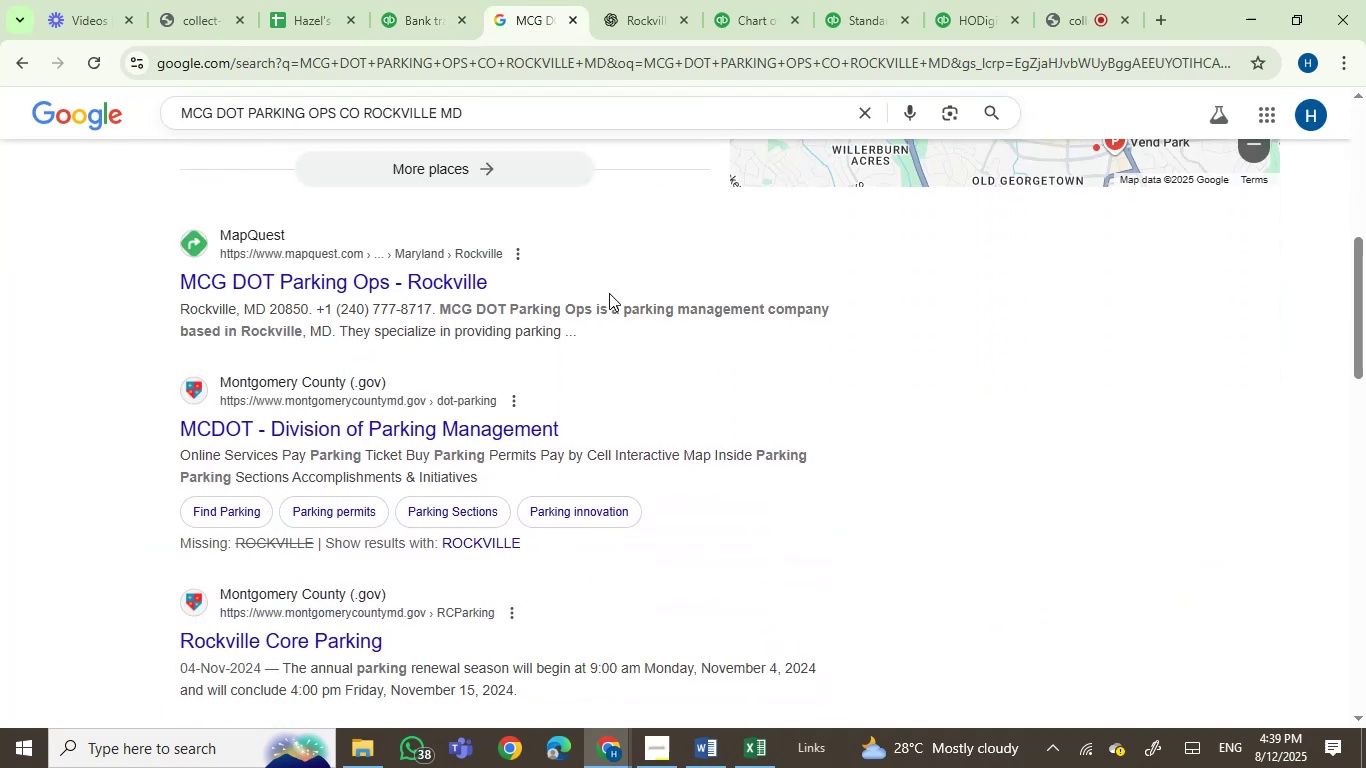 
wait(6.73)
 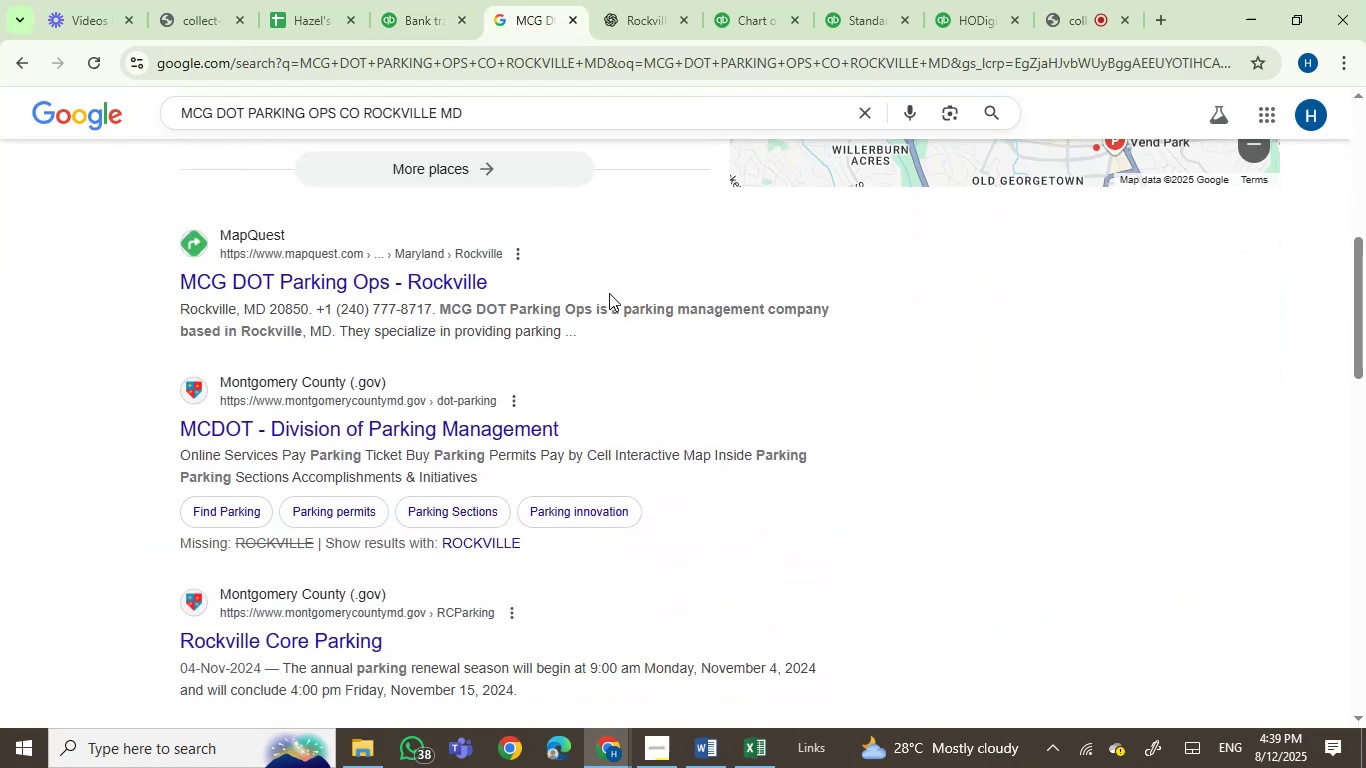 
left_click([421, 0])
 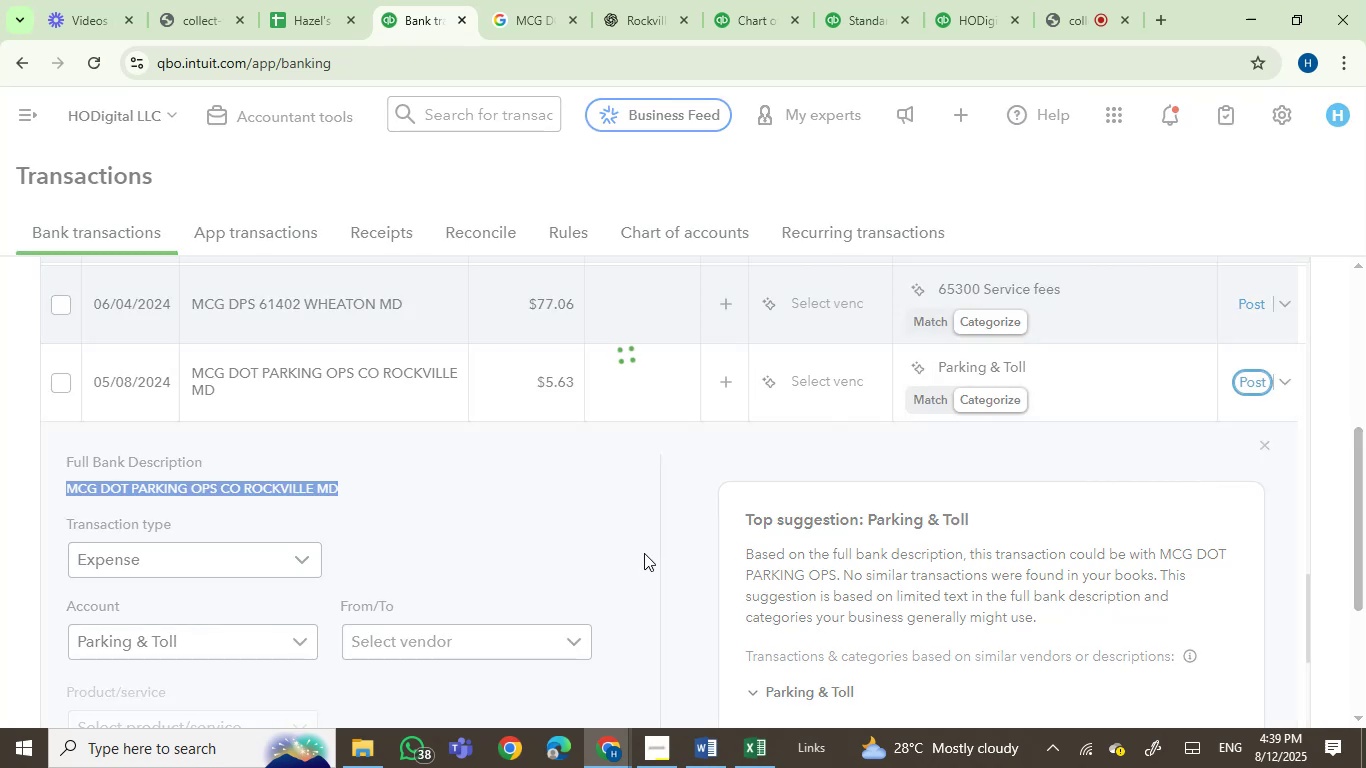 
wait(7.04)
 